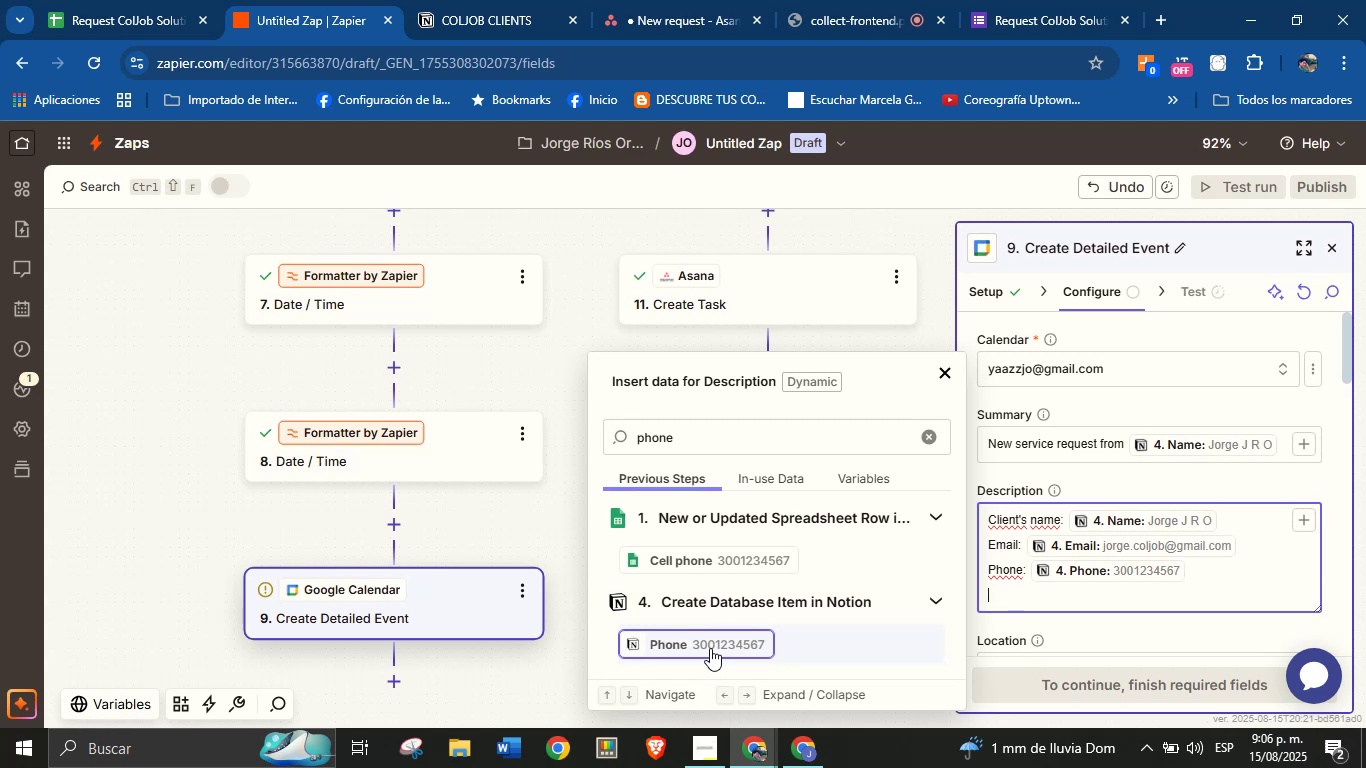 
wait(15.79)
 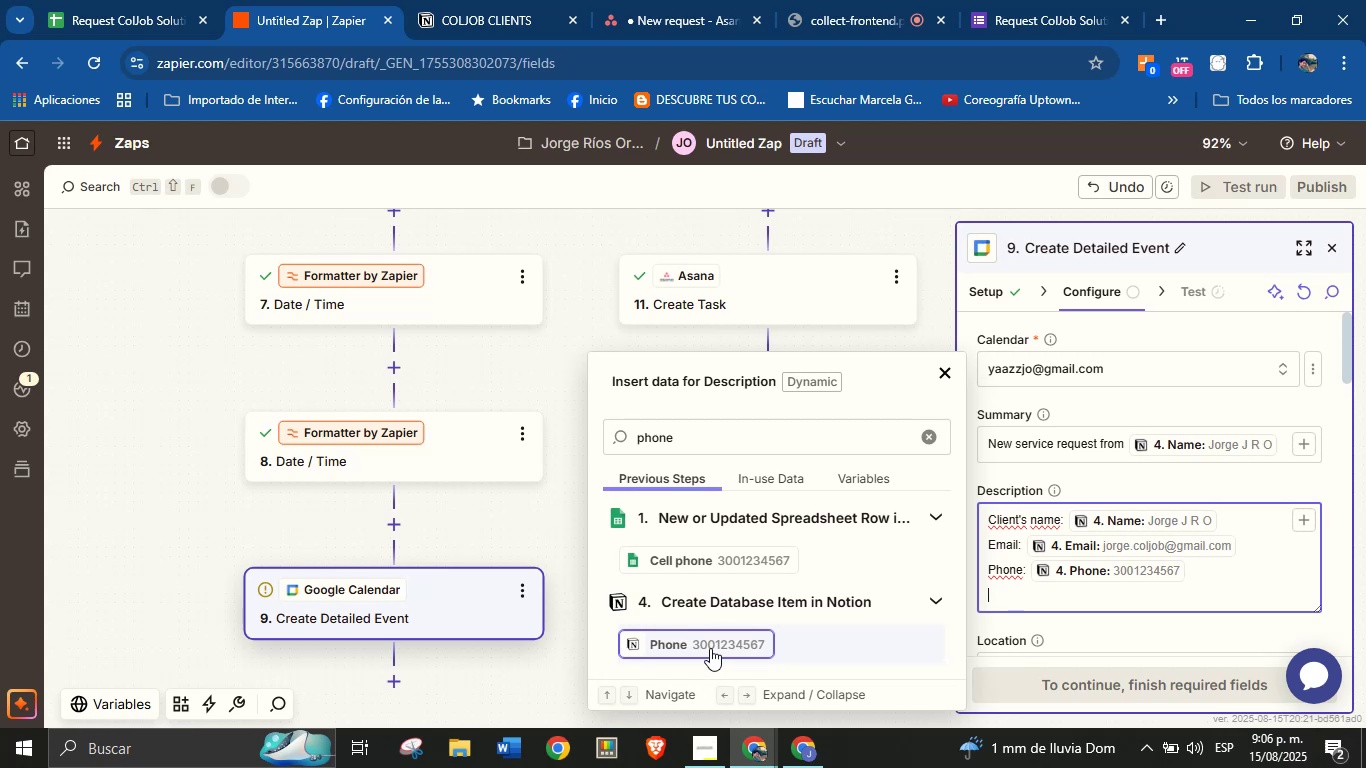 
key(CapsLock)
 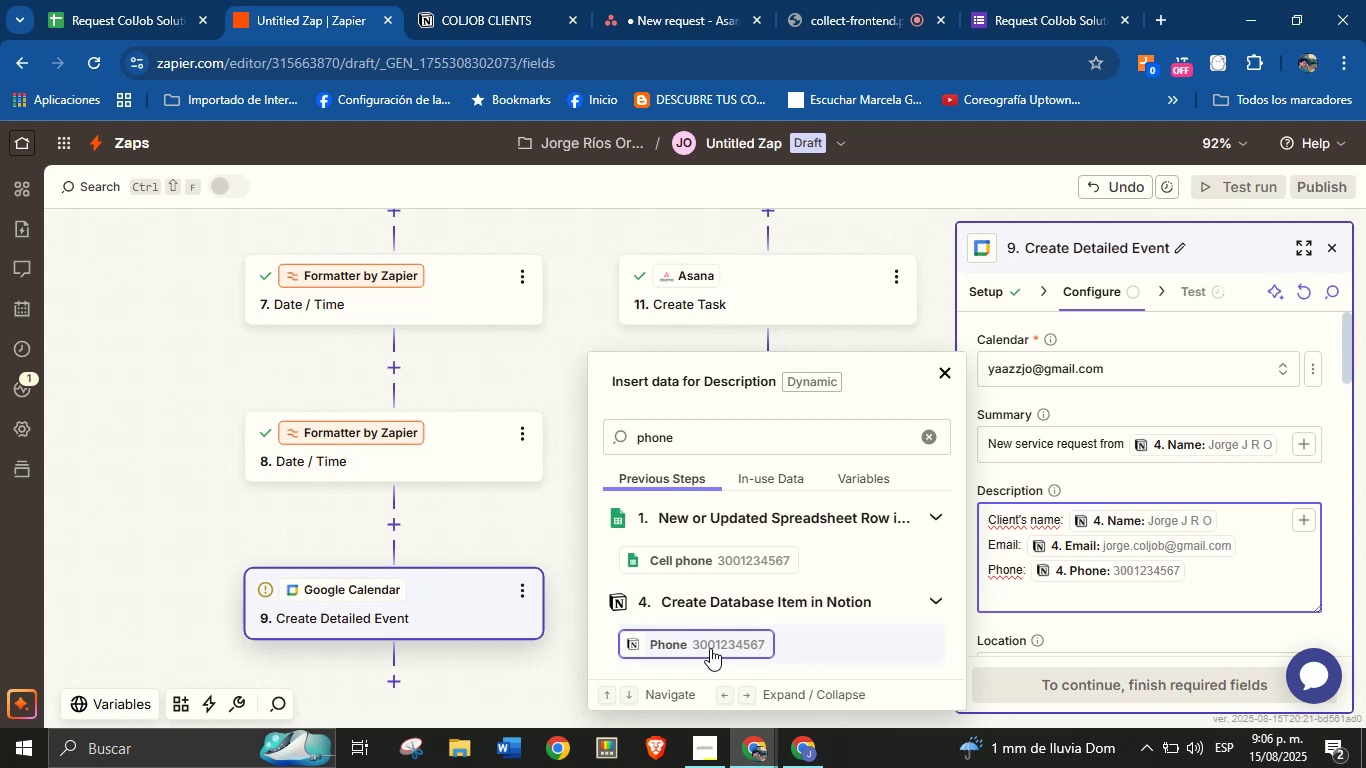 
type(Ae)
key(Backspace)
type(rea> )
 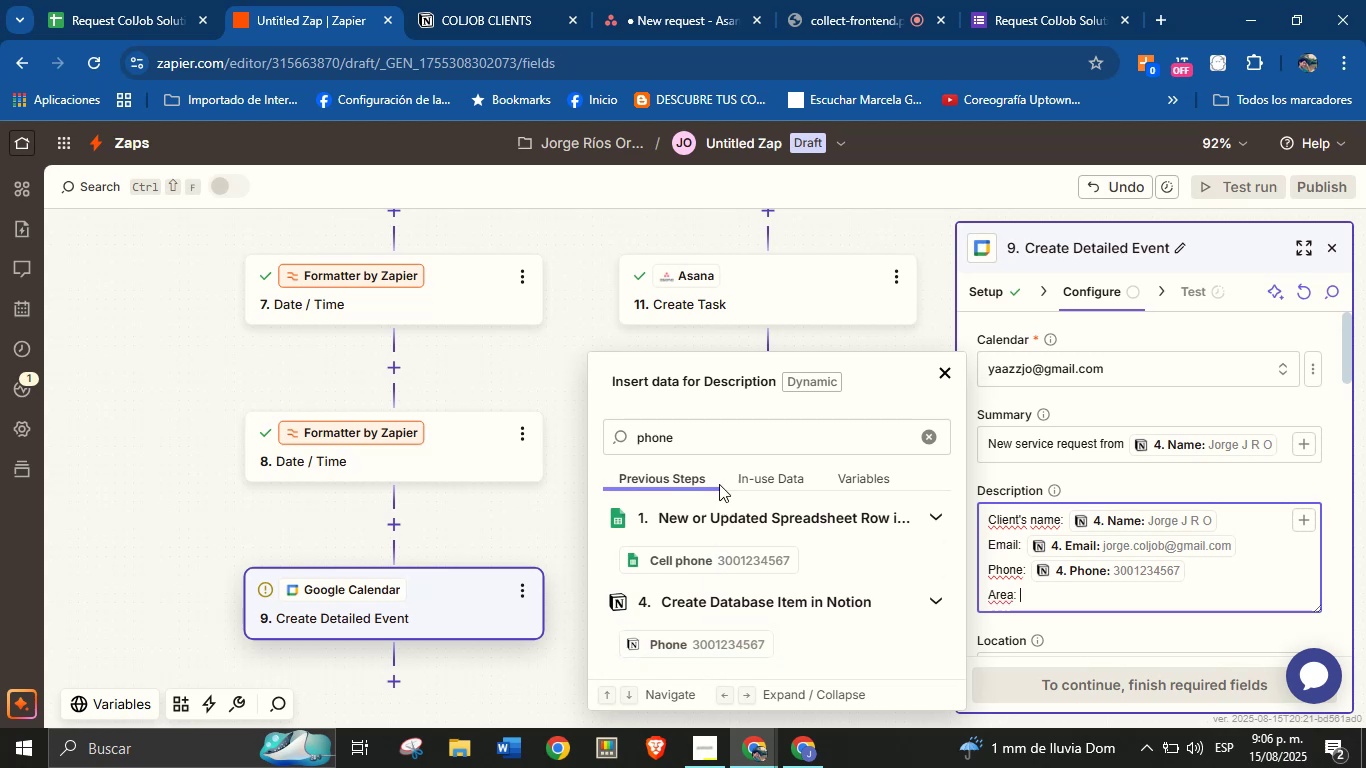 
left_click([717, 449])
 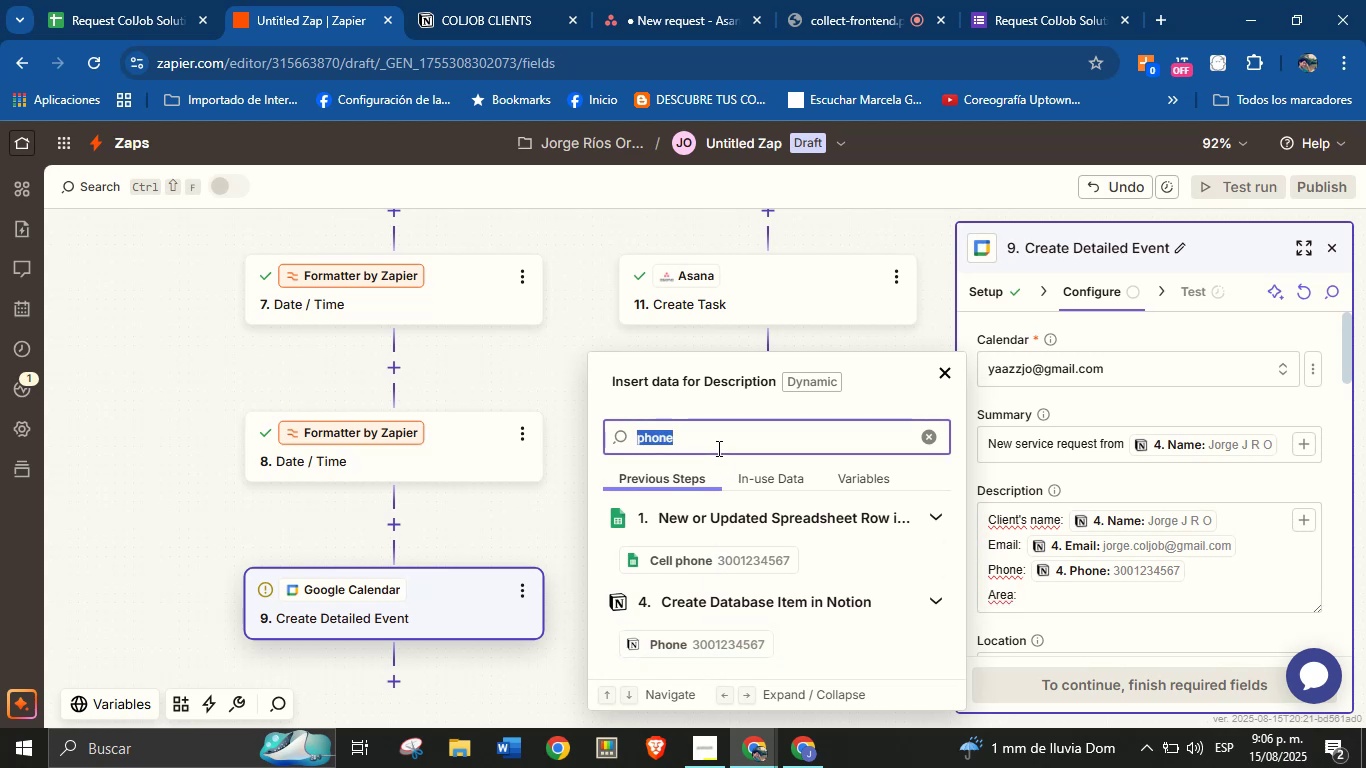 
type(are)
 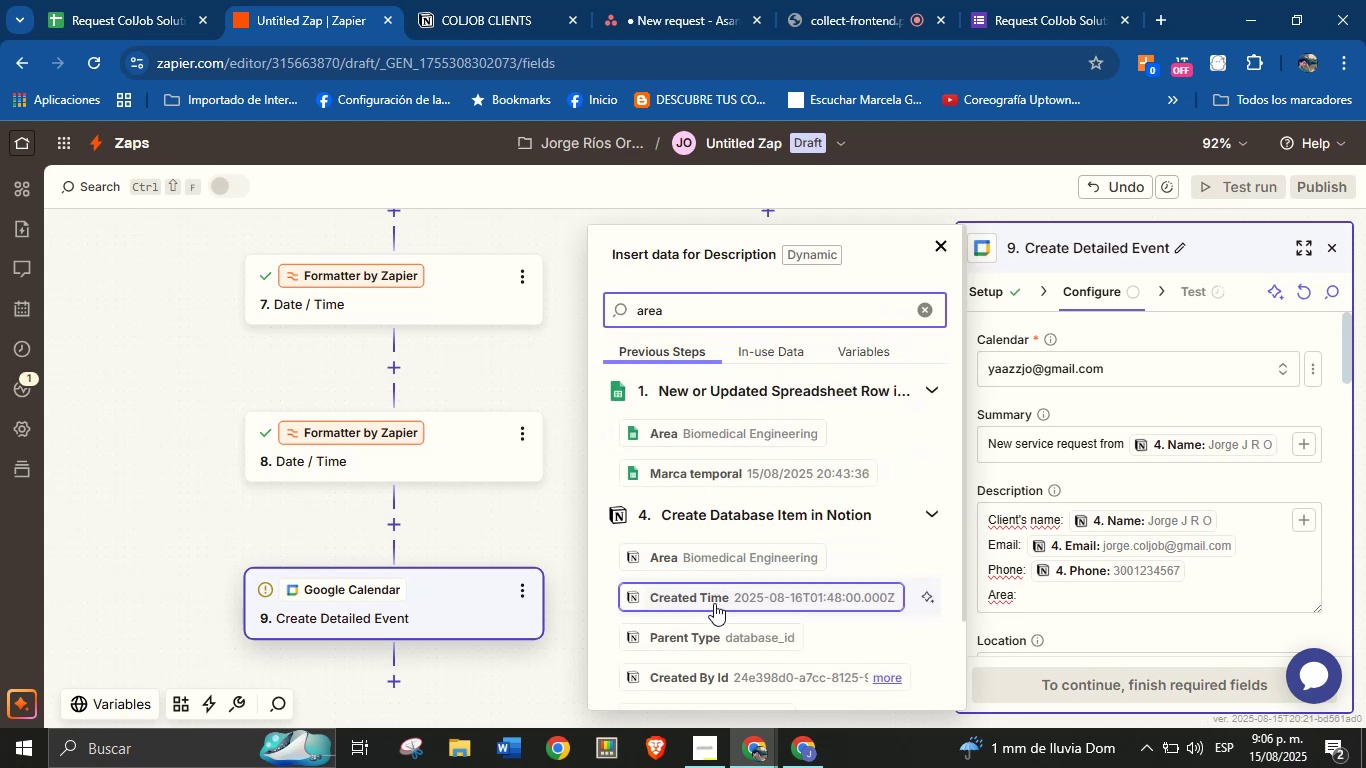 
left_click([725, 565])
 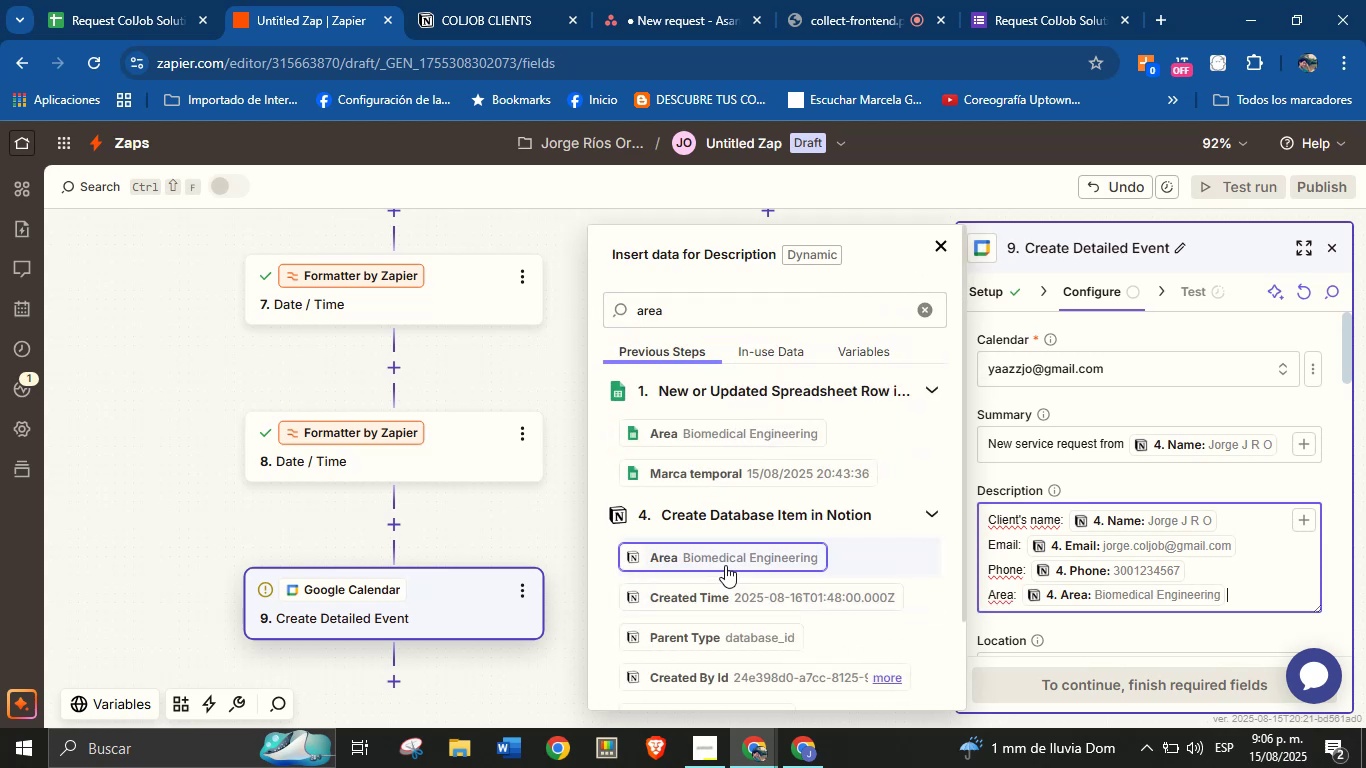 
key(Enter)
 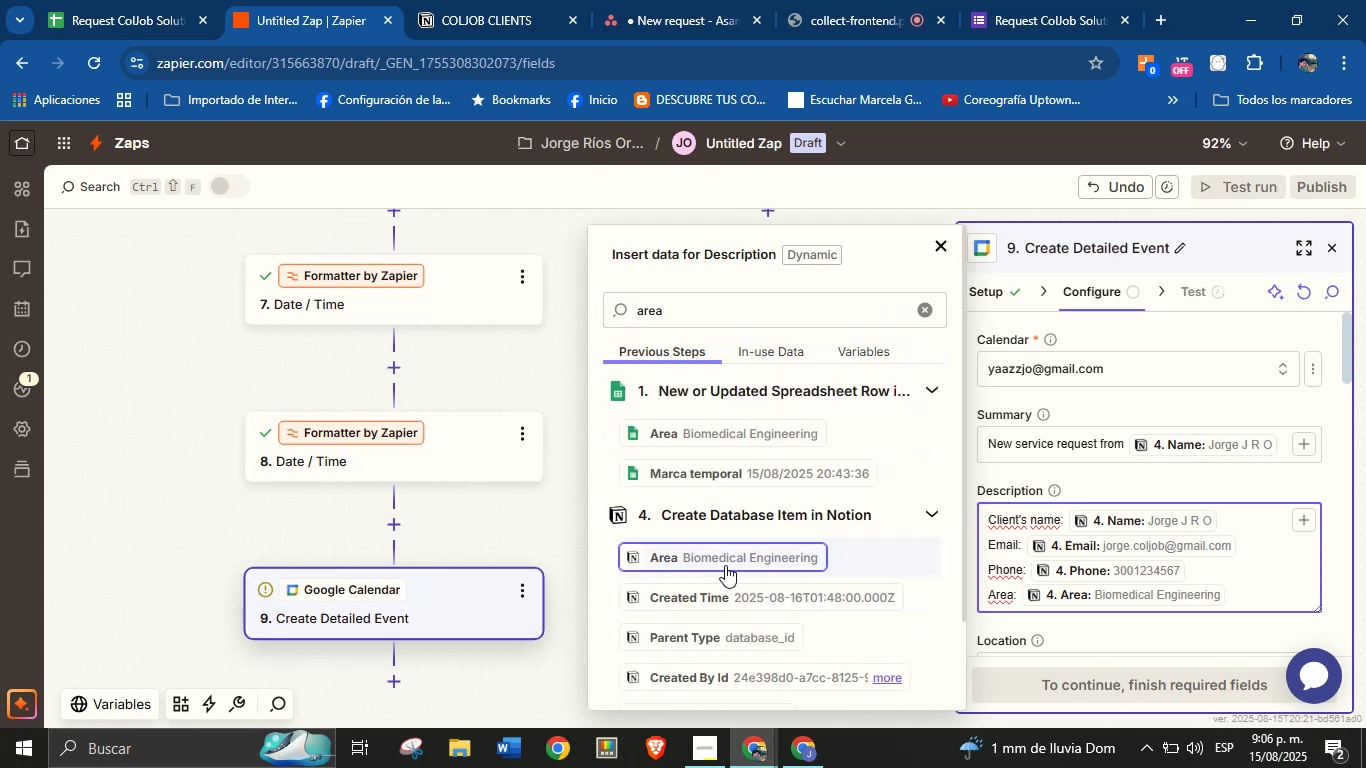 
type(Description> )
 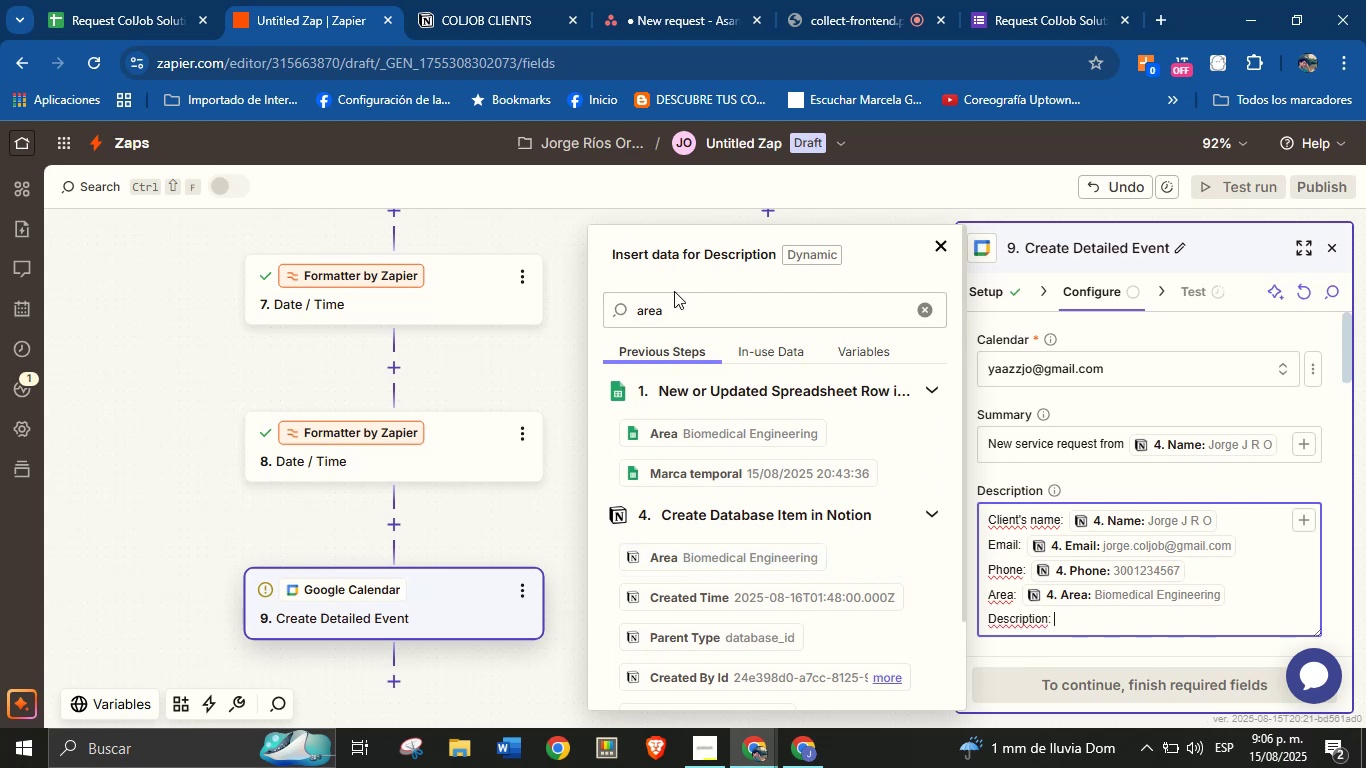 
double_click([678, 306])
 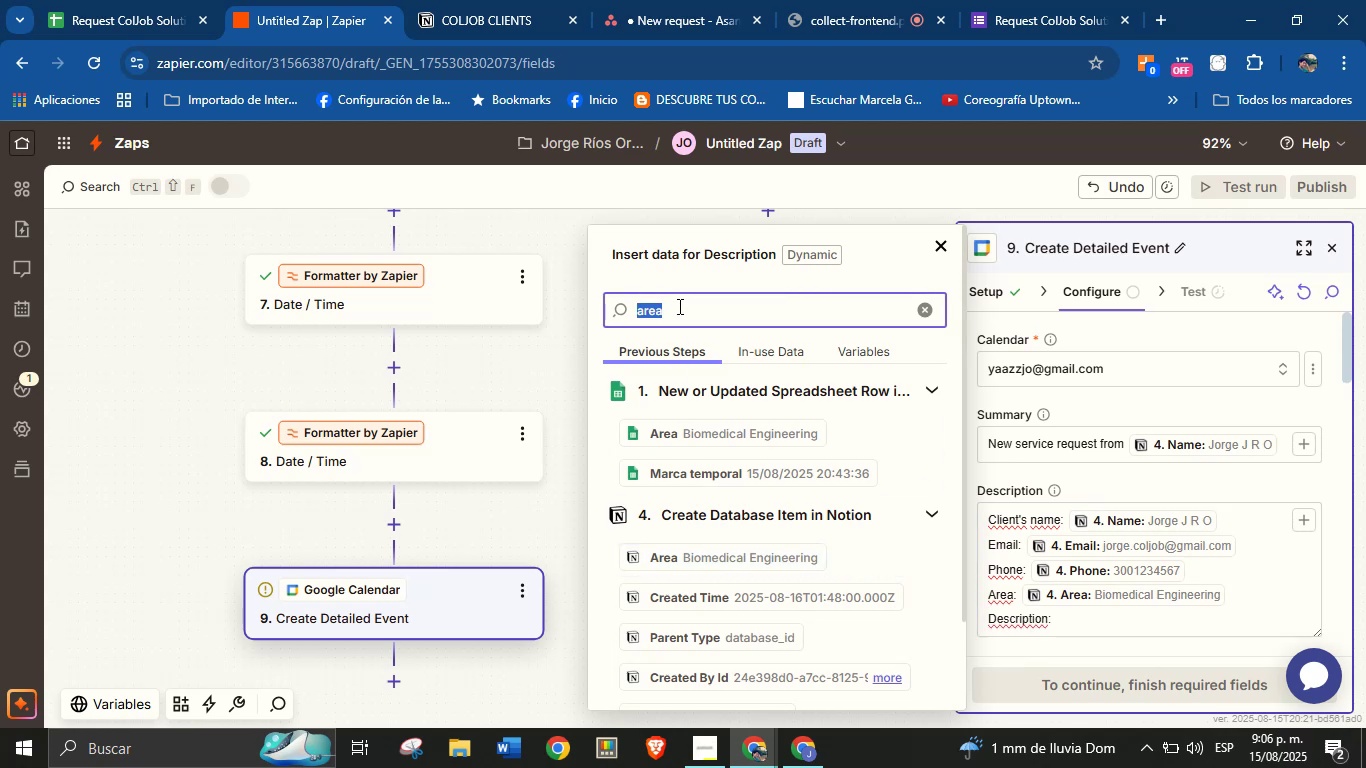 
type(des)
 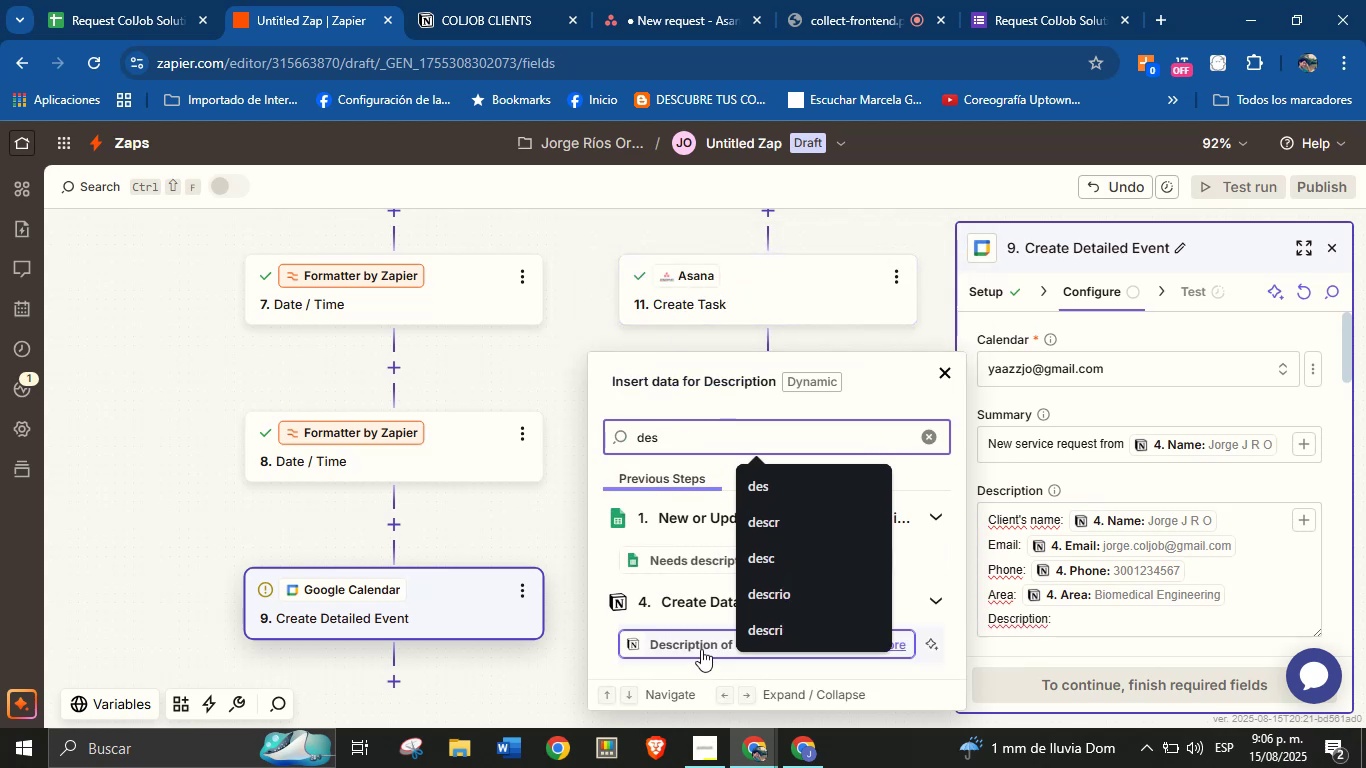 
left_click([701, 648])
 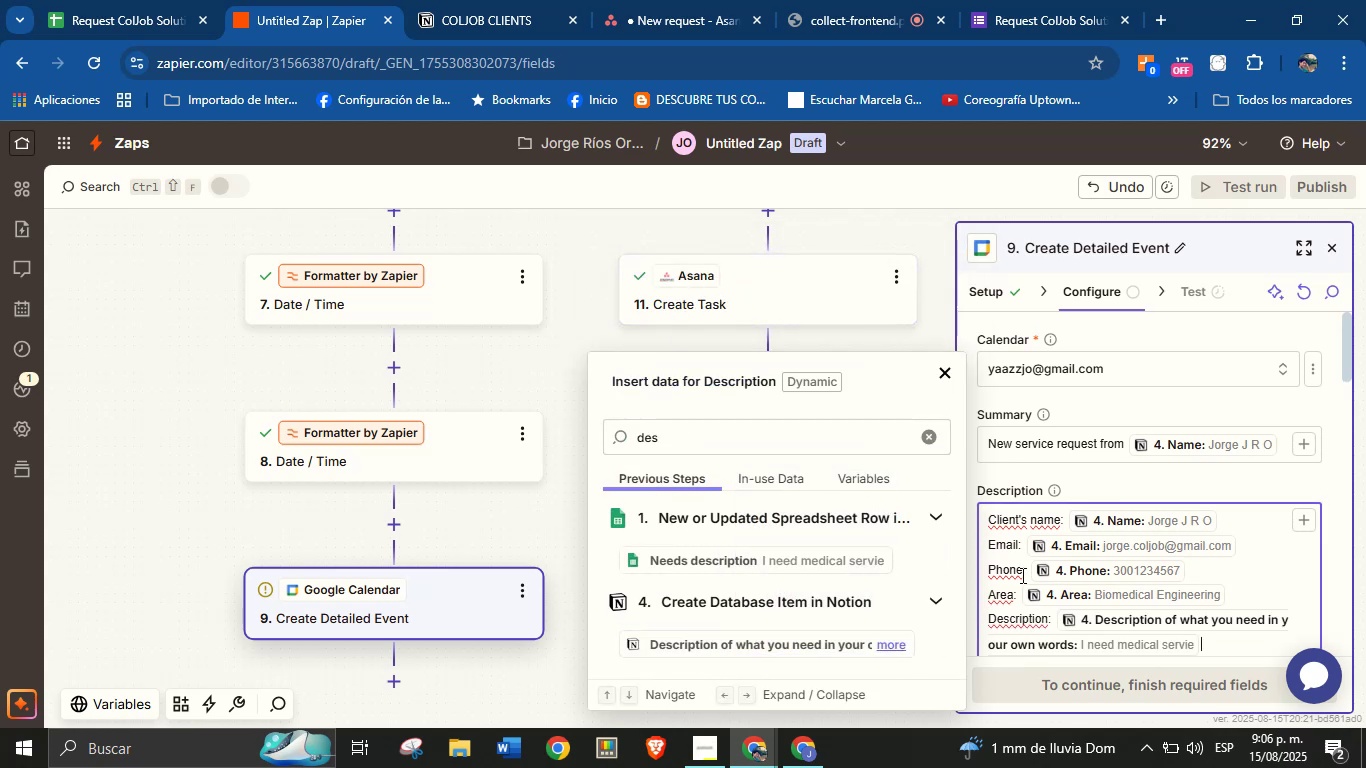 
scroll: coordinate [1060, 545], scroll_direction: down, amount: 1.0
 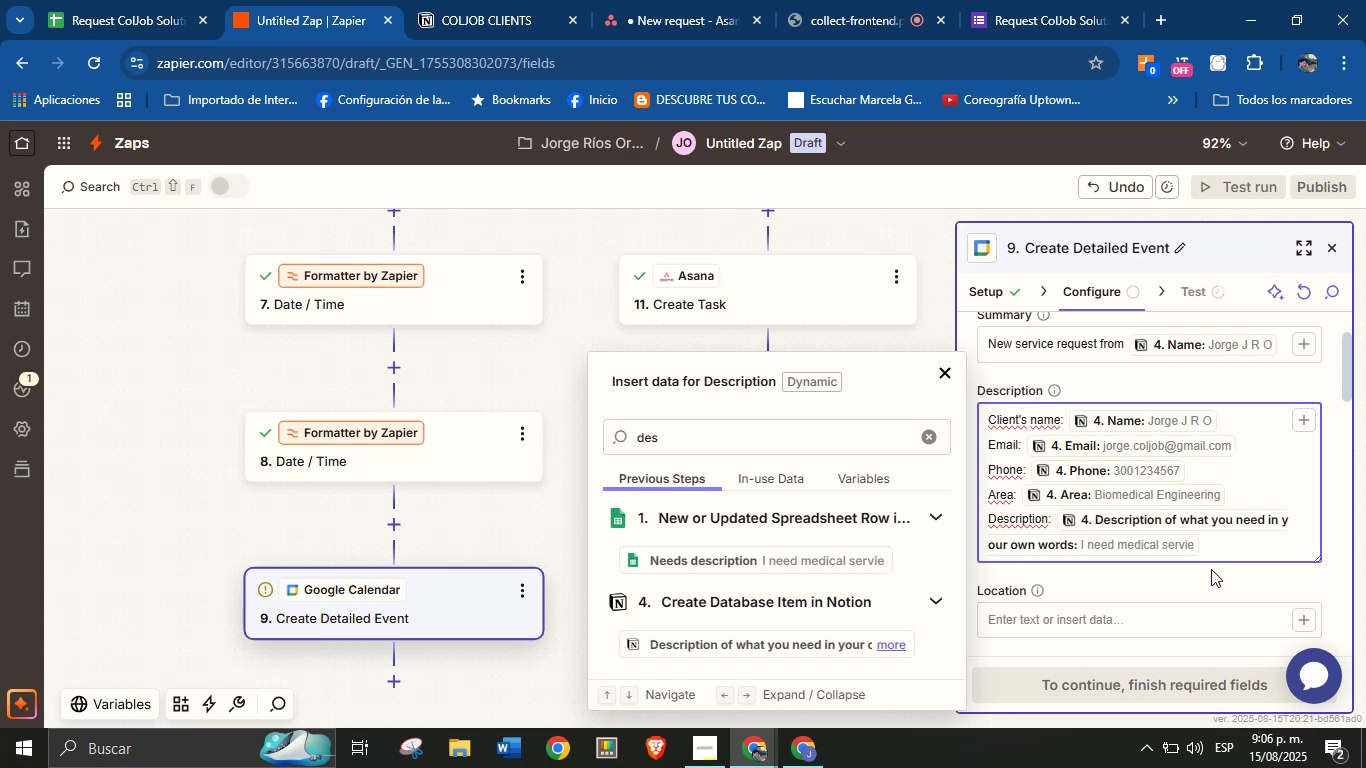 
wait(26.53)
 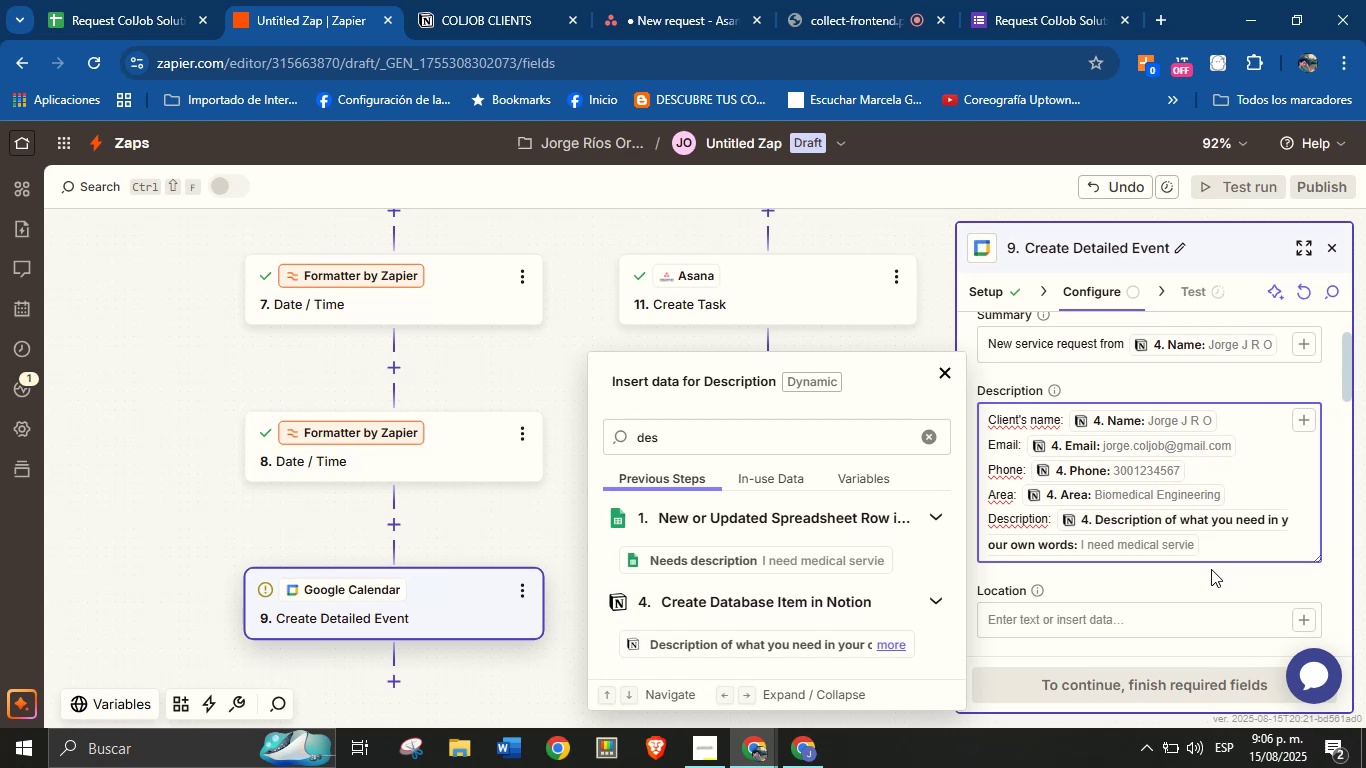 
left_click([1211, 571])
 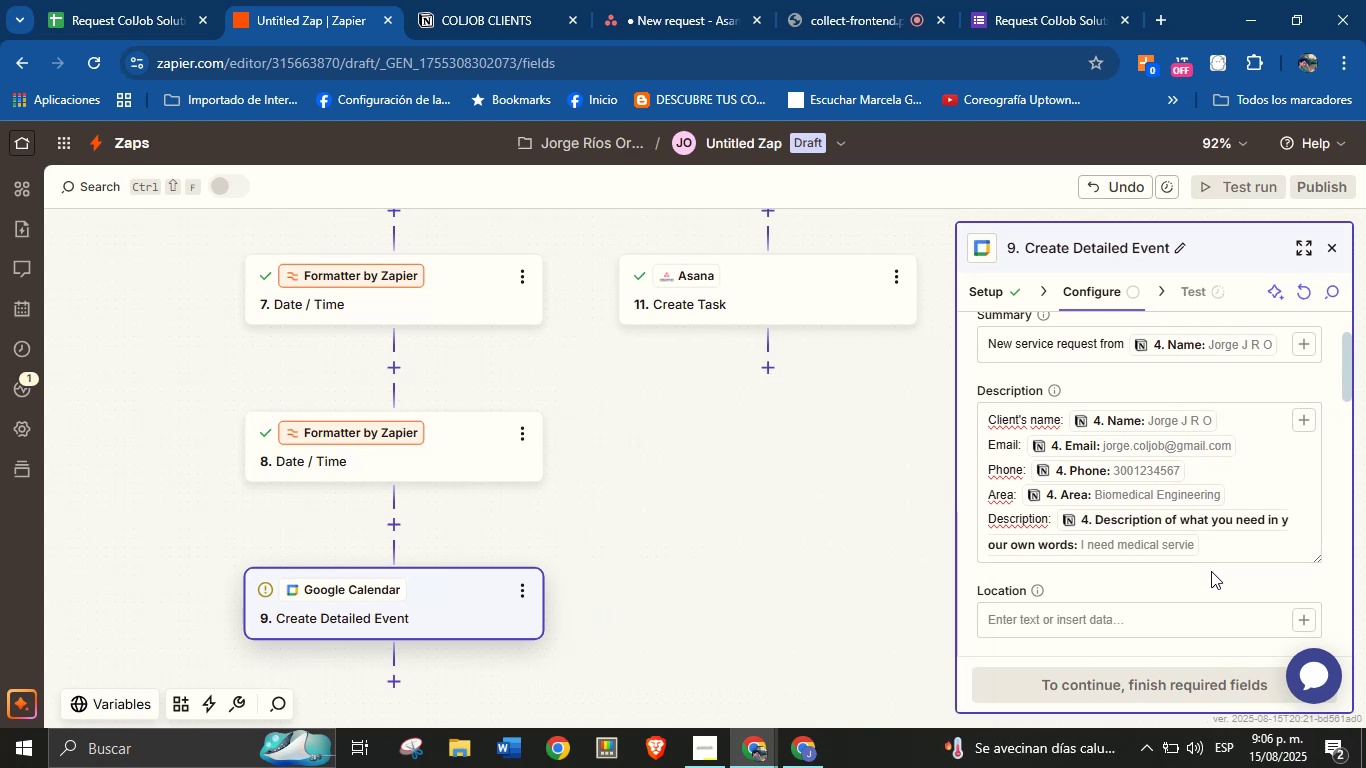 
scroll: coordinate [1207, 553], scroll_direction: down, amount: 2.0
 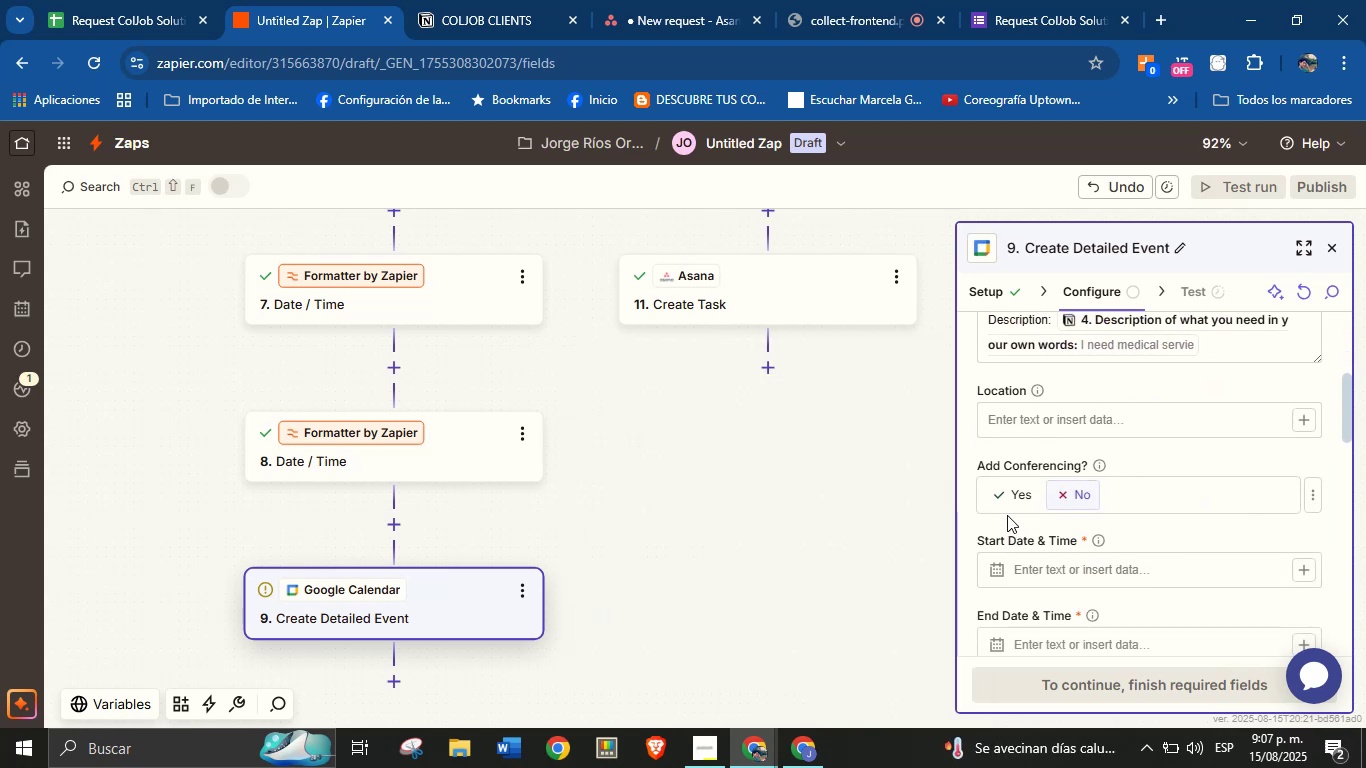 
left_click([1016, 492])
 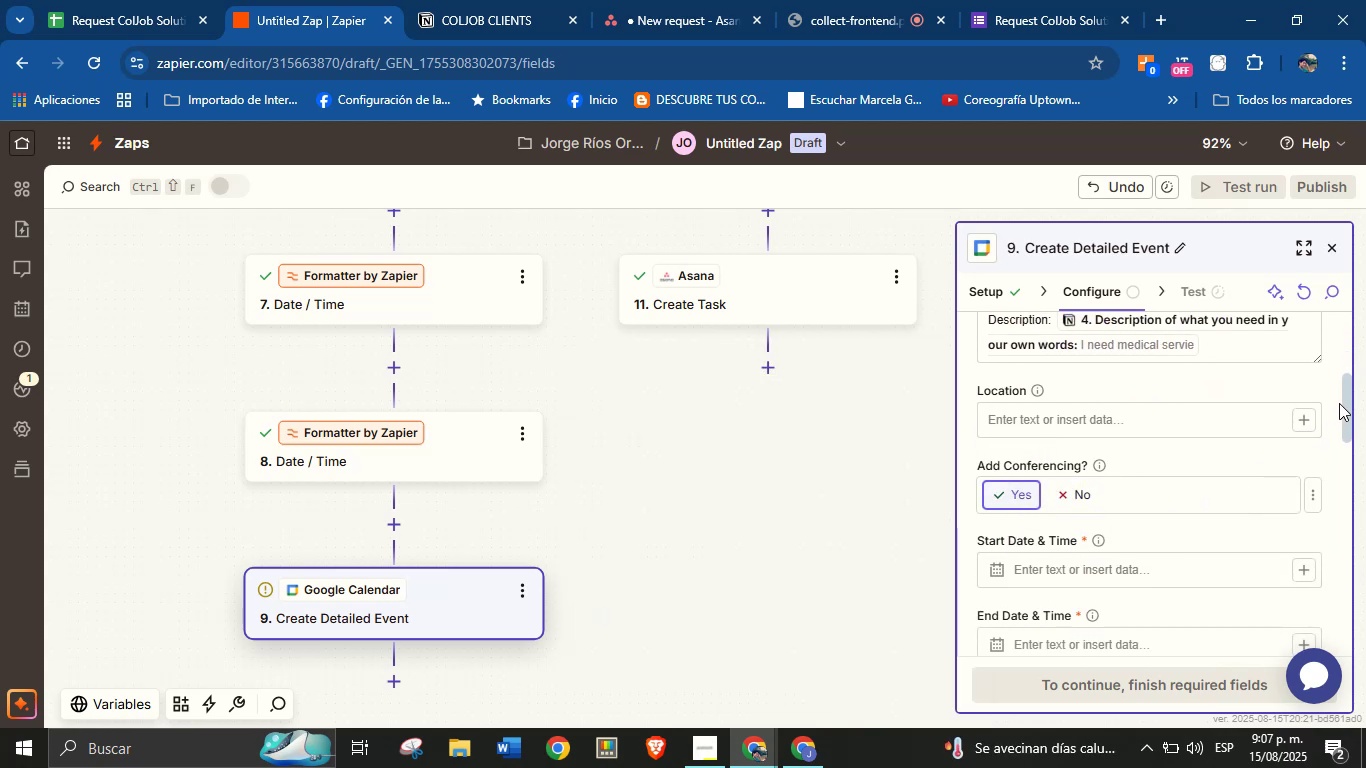 
left_click_drag(start_coordinate=[1344, 393], to_coordinate=[1344, 428])
 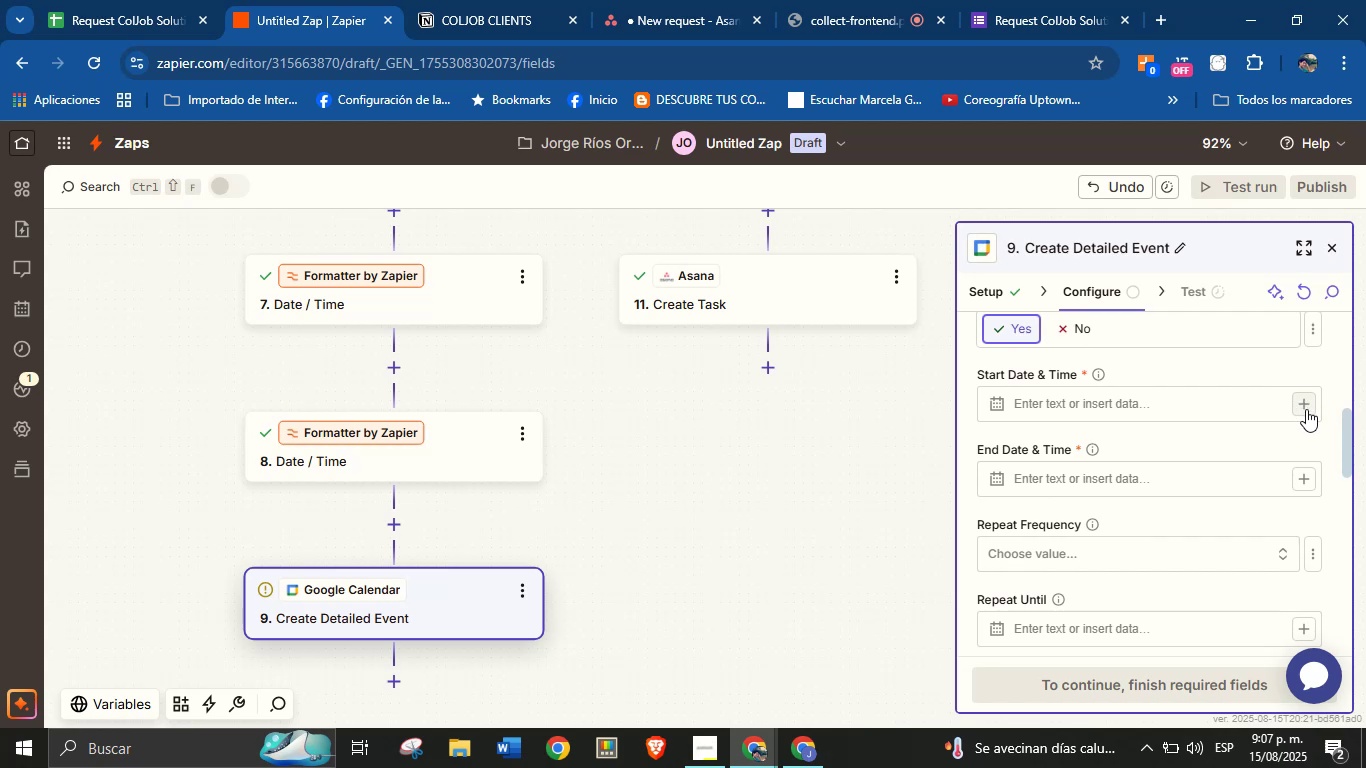 
left_click([1306, 406])
 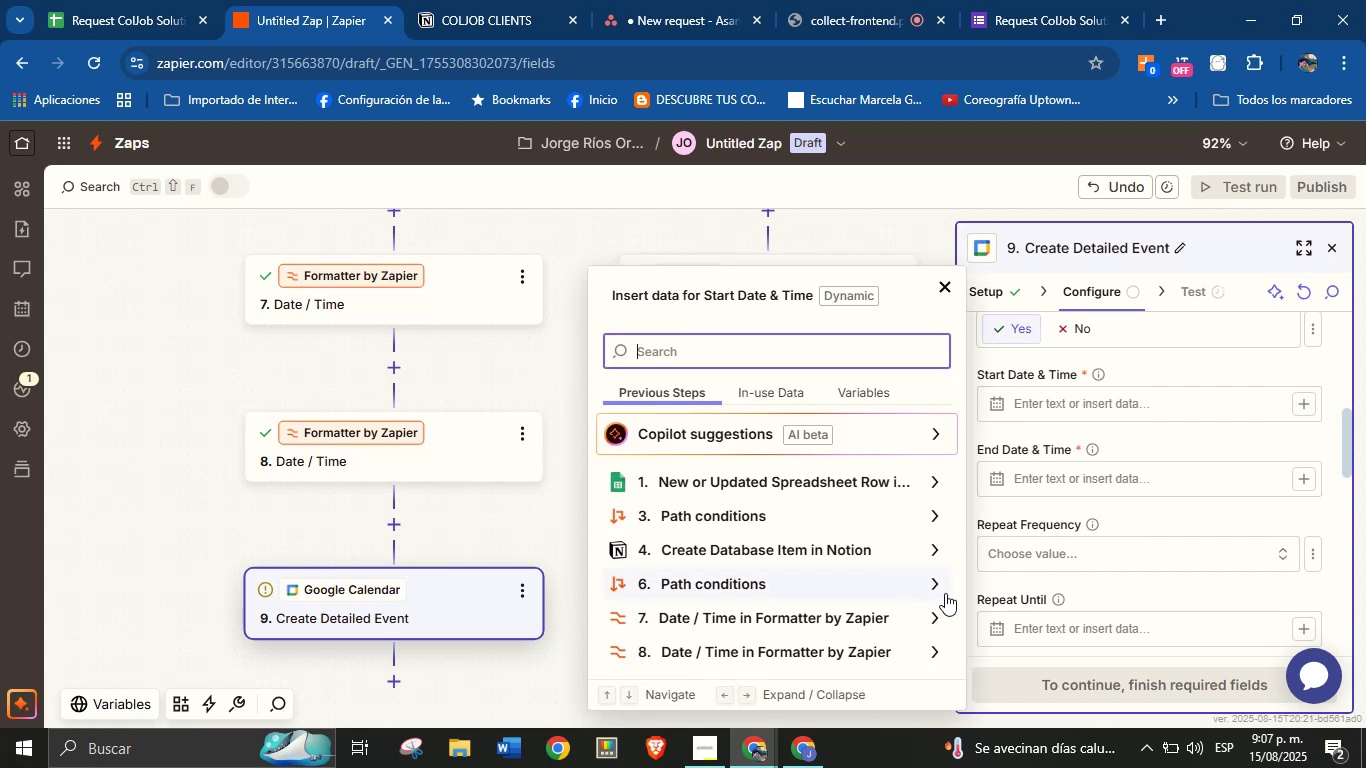 
left_click([943, 613])
 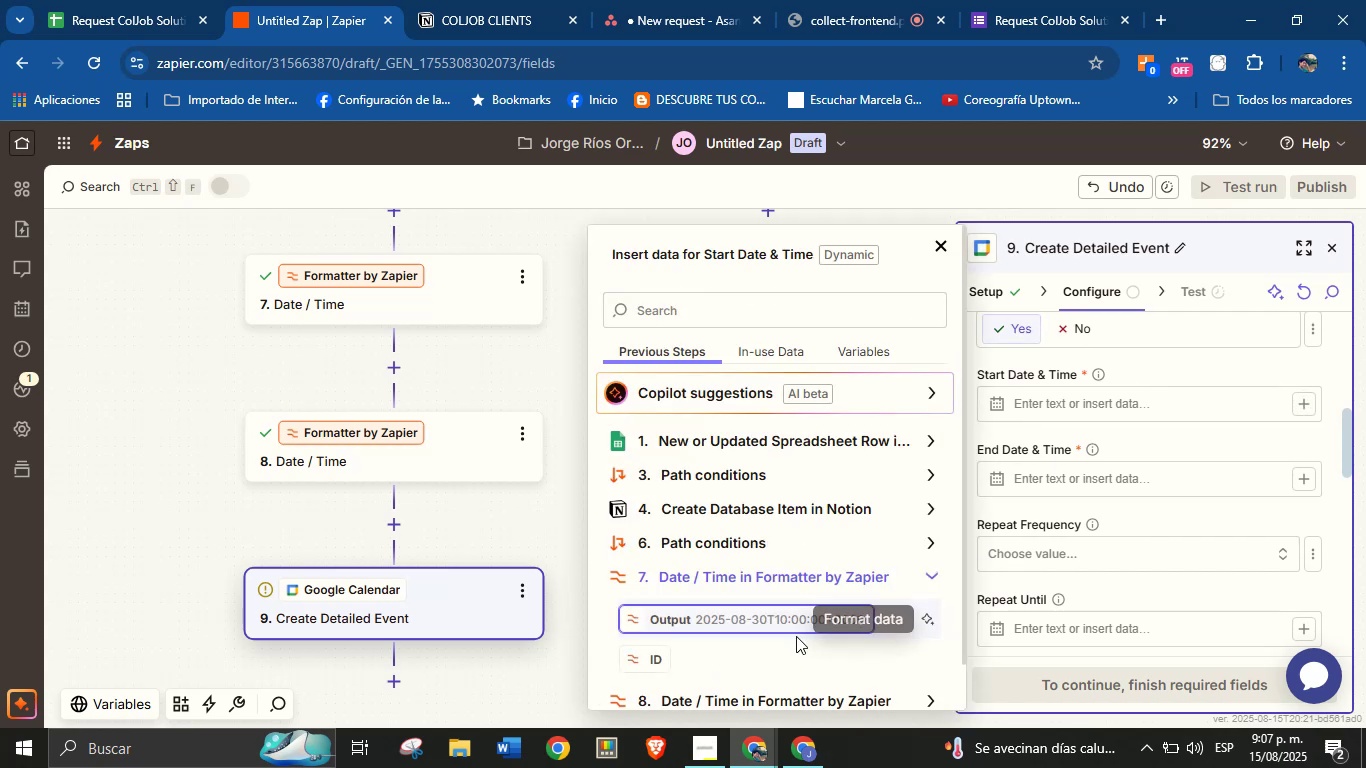 
left_click([781, 618])
 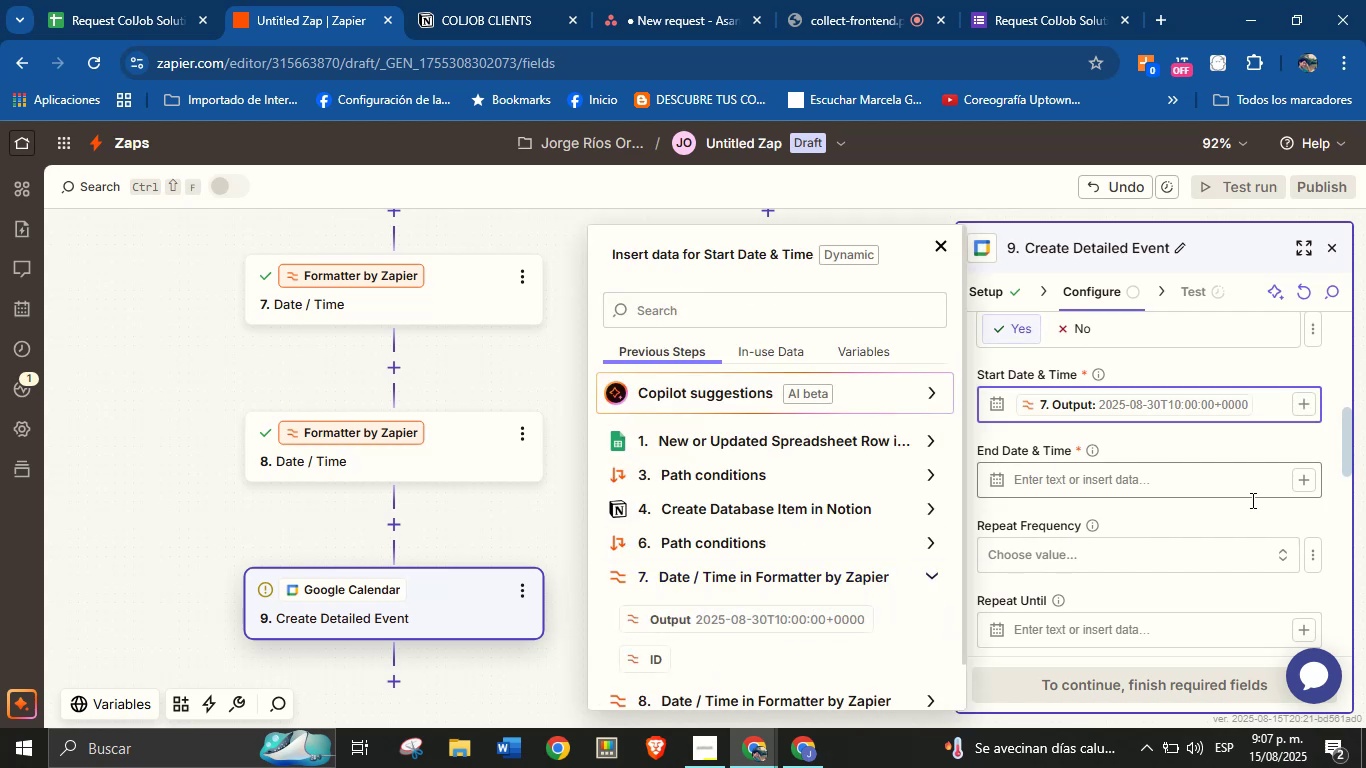 
left_click([1252, 519])
 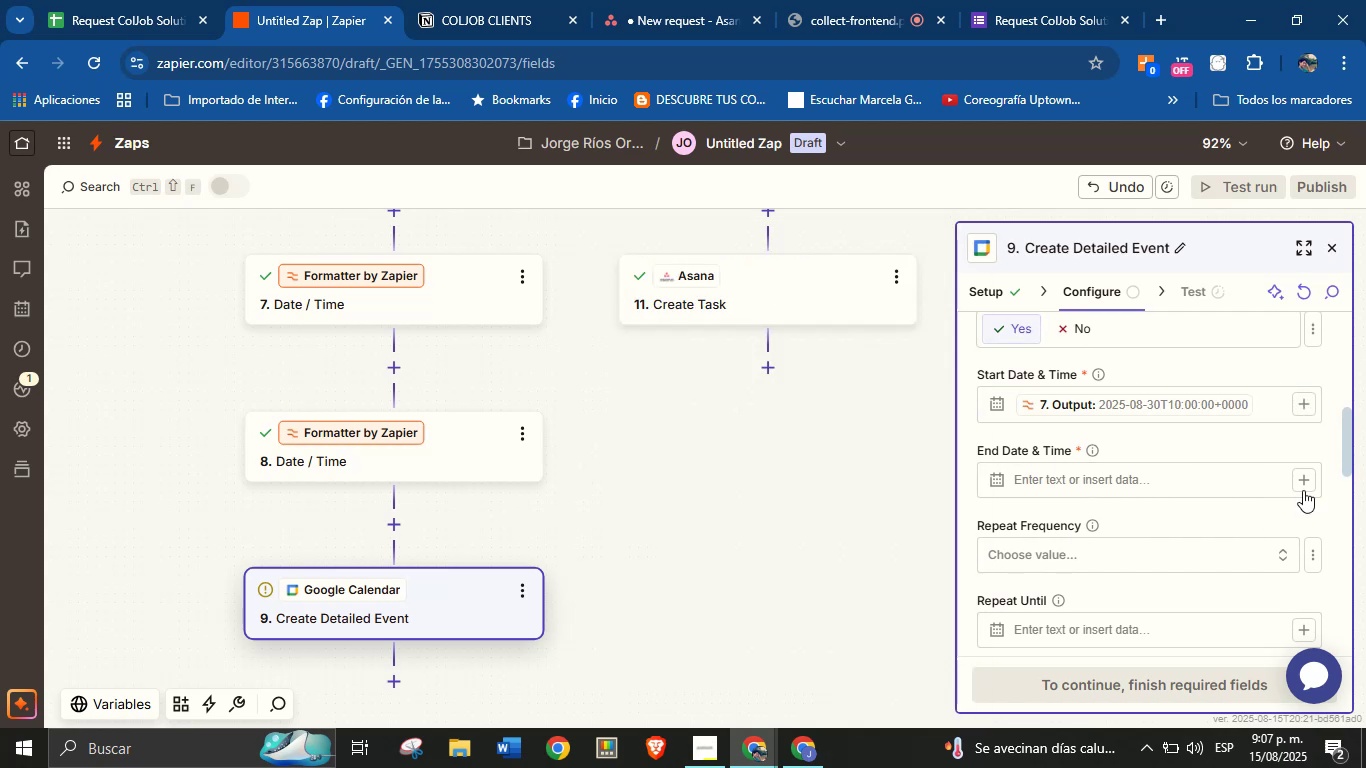 
left_click([1303, 489])
 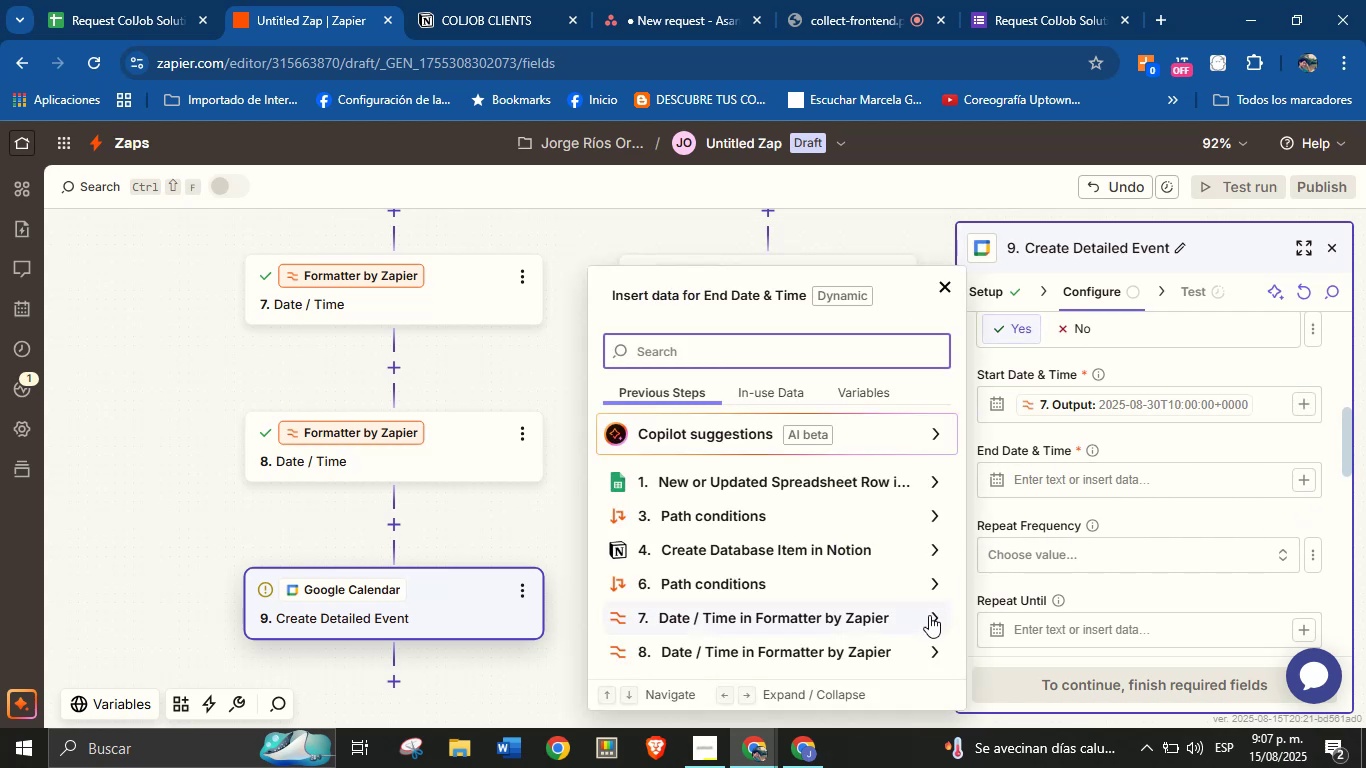 
left_click([933, 659])
 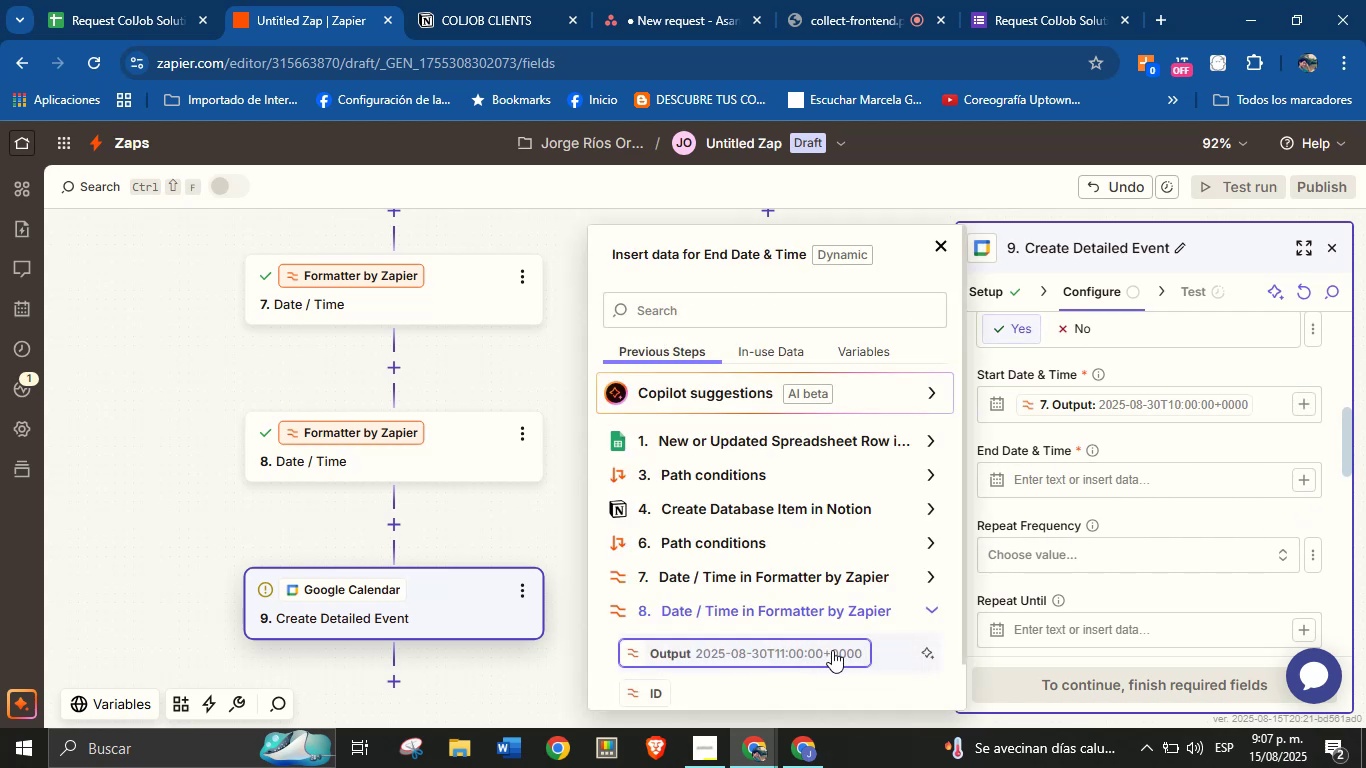 
left_click([818, 656])
 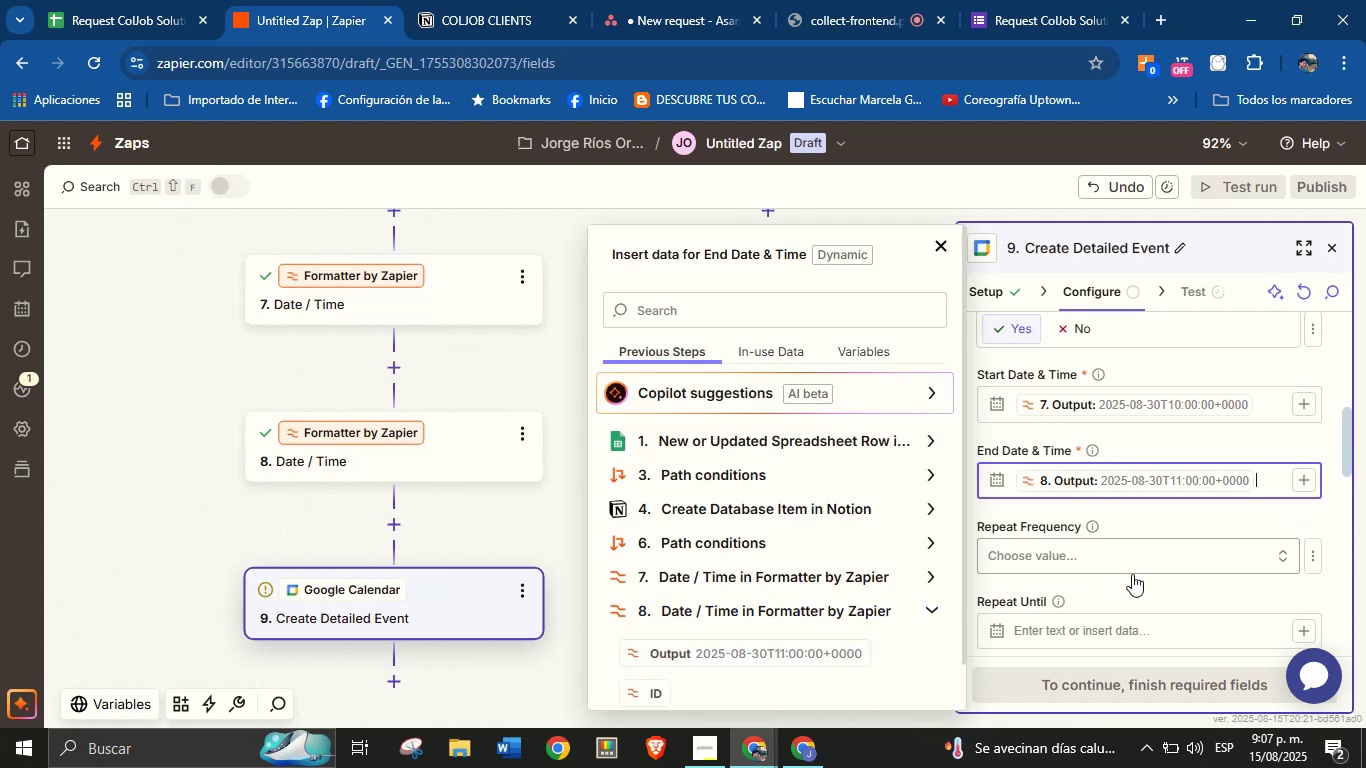 
left_click([1155, 592])
 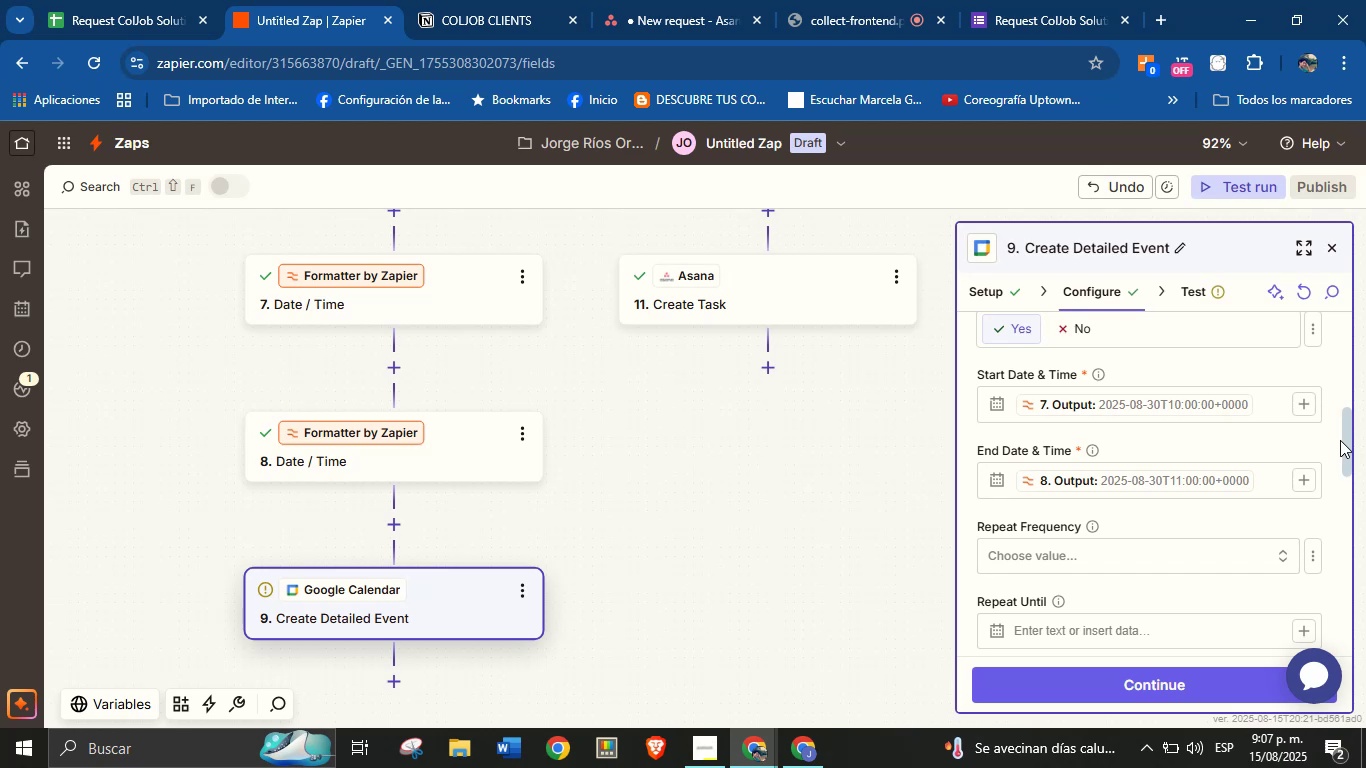 
left_click_drag(start_coordinate=[1343, 435], to_coordinate=[1343, 624])
 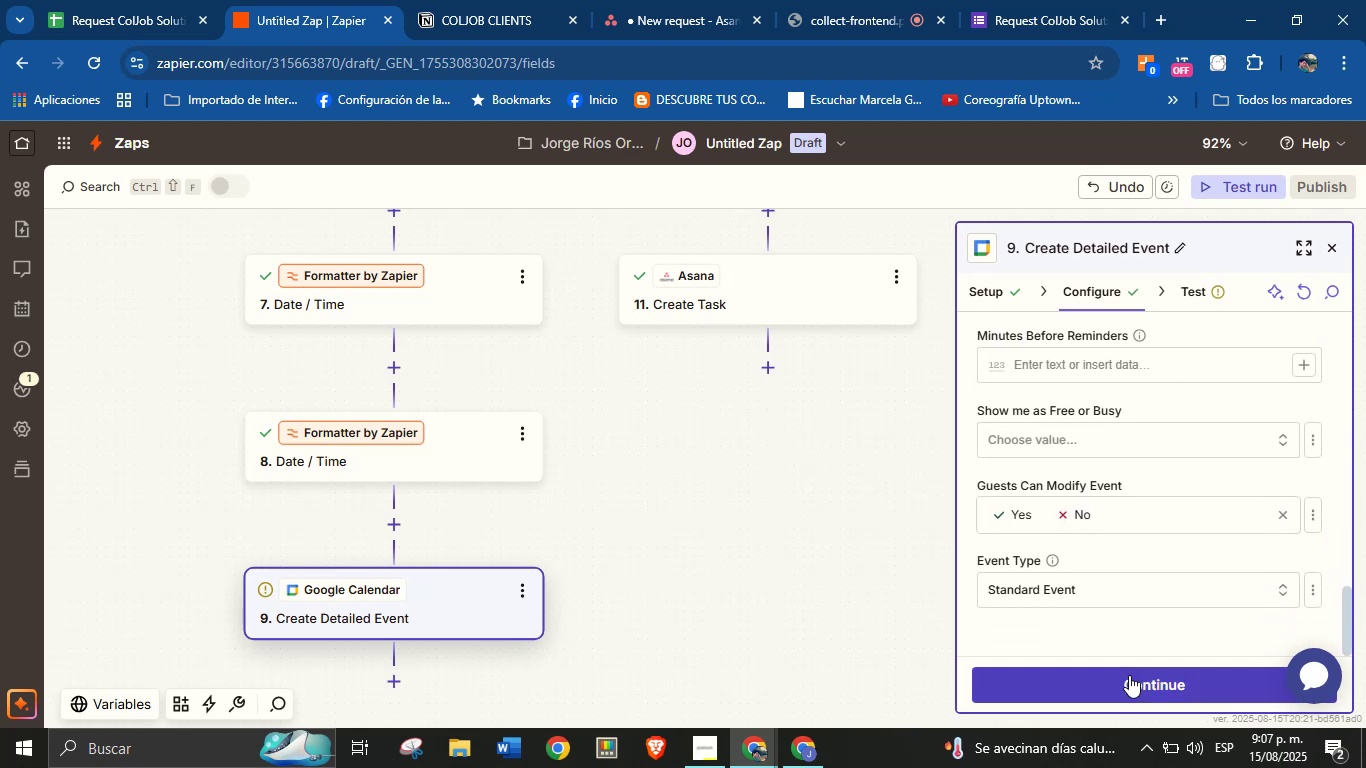 
left_click([1129, 681])
 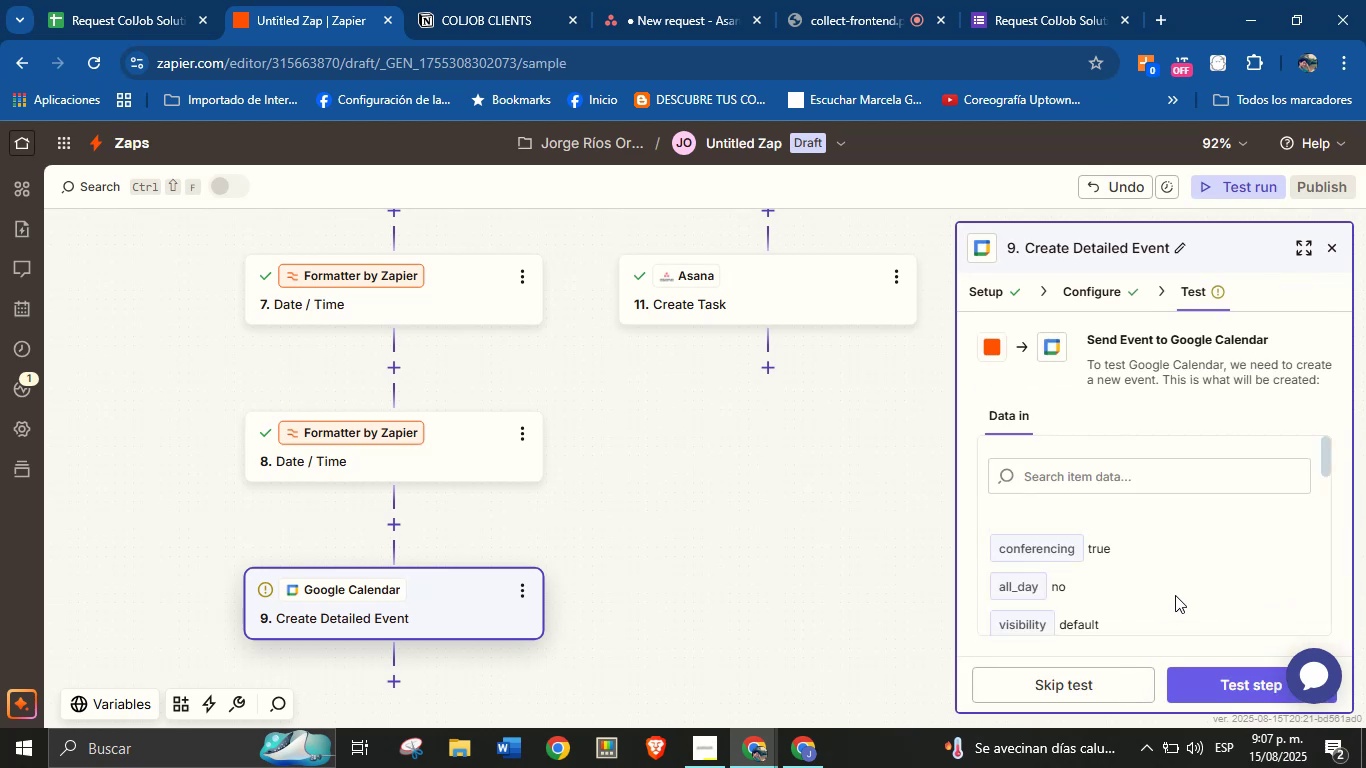 
left_click([1222, 677])
 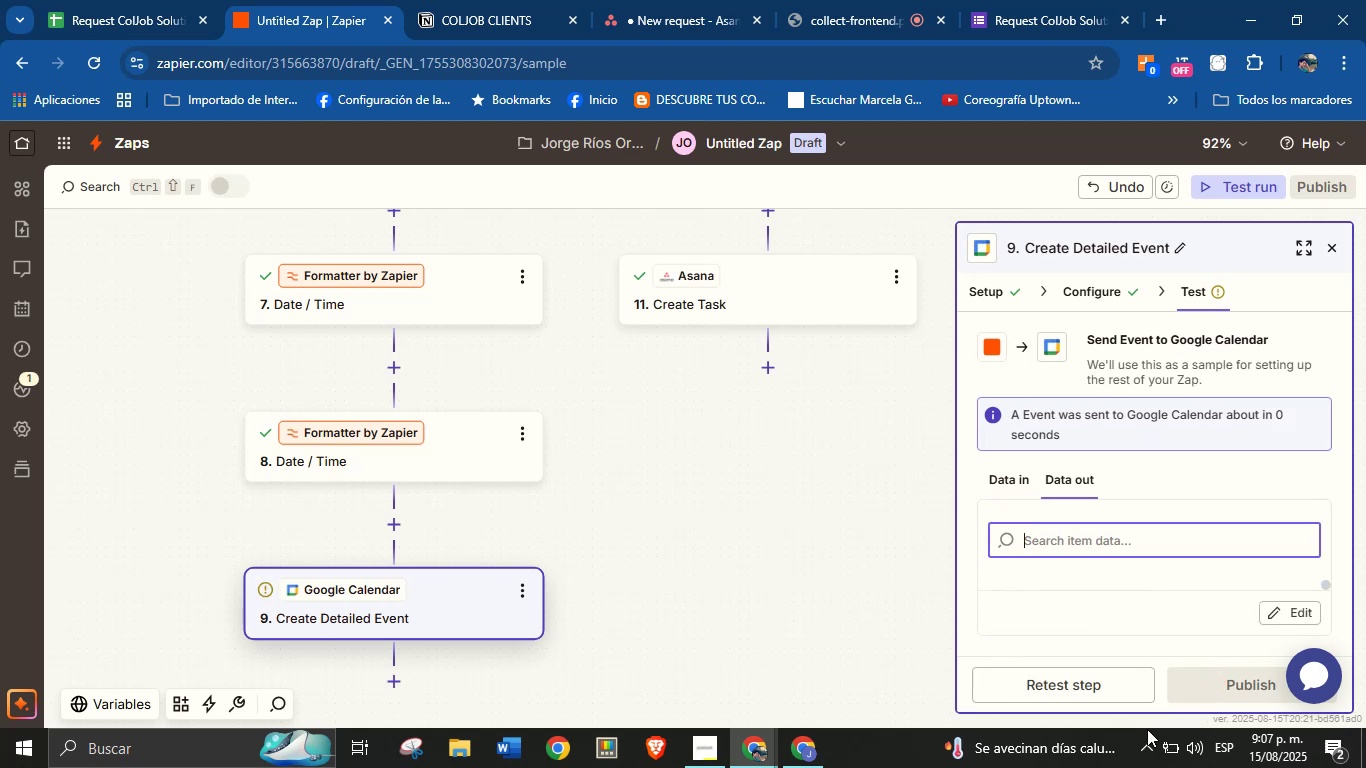 
left_click_drag(start_coordinate=[782, 618], to_coordinate=[760, 575])
 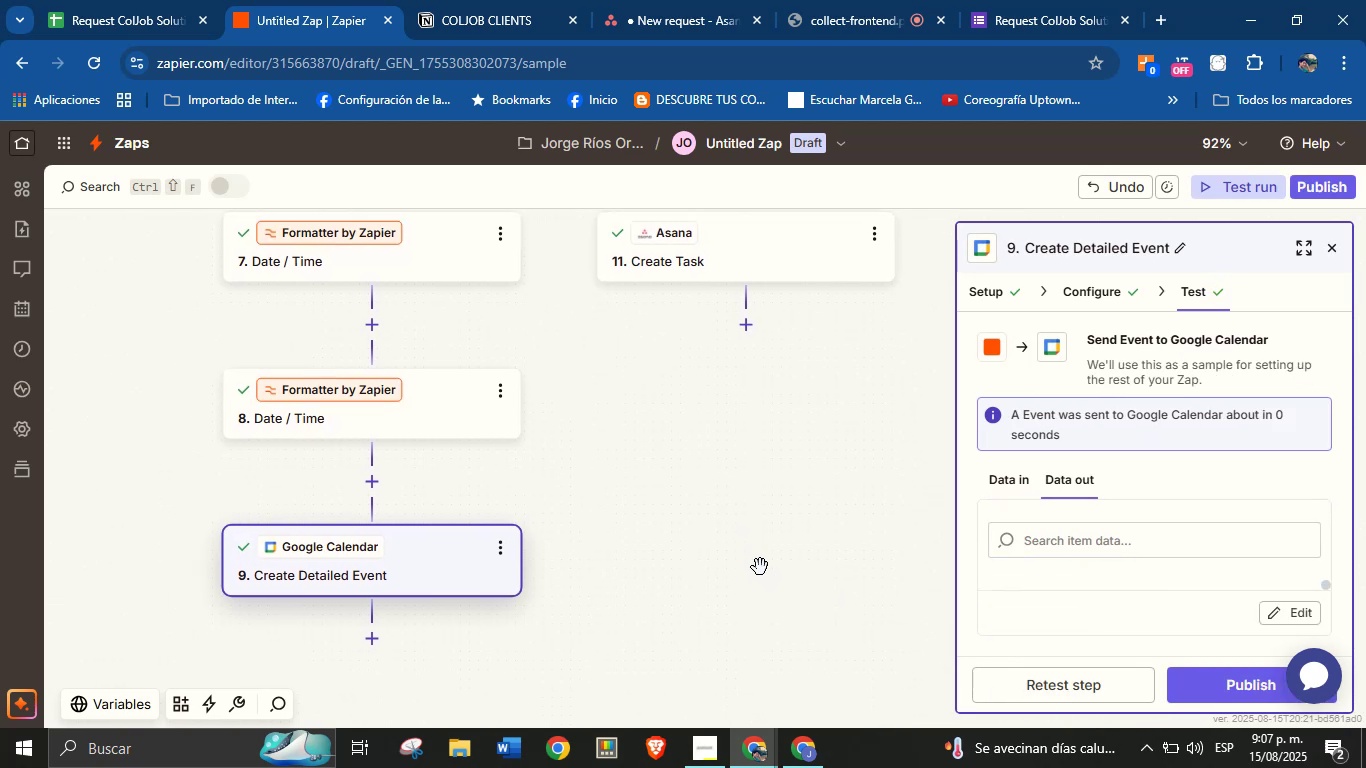 
left_click_drag(start_coordinate=[760, 559], to_coordinate=[740, 521])
 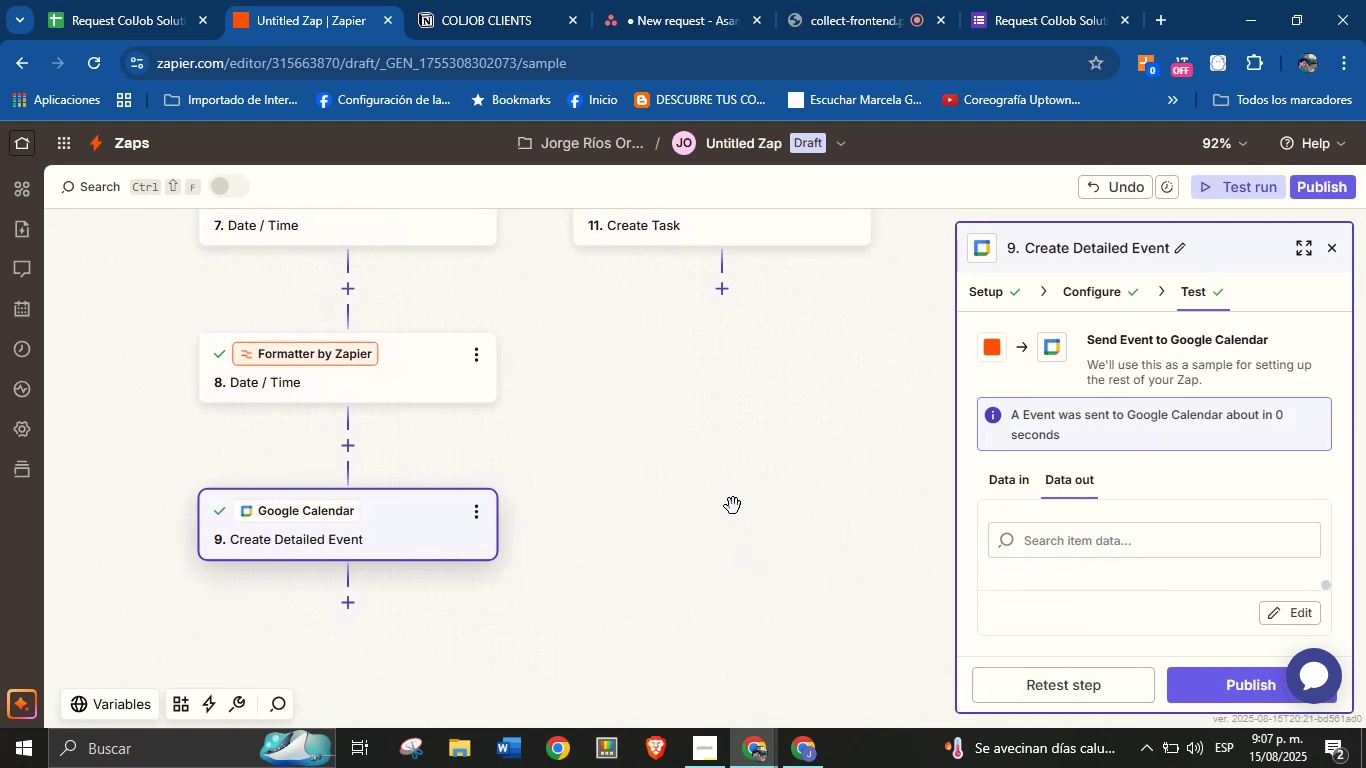 
left_click_drag(start_coordinate=[735, 498], to_coordinate=[671, 604])
 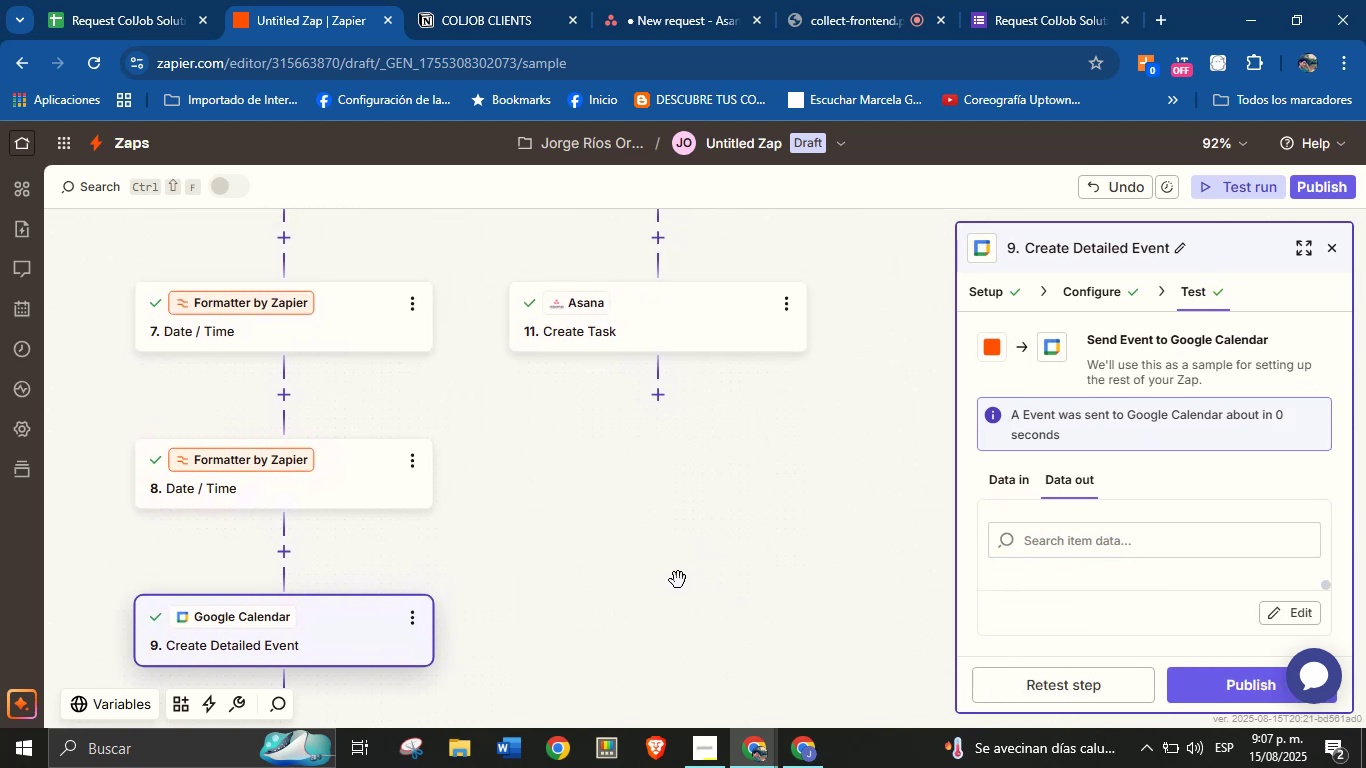 
left_click_drag(start_coordinate=[655, 550], to_coordinate=[719, 591])
 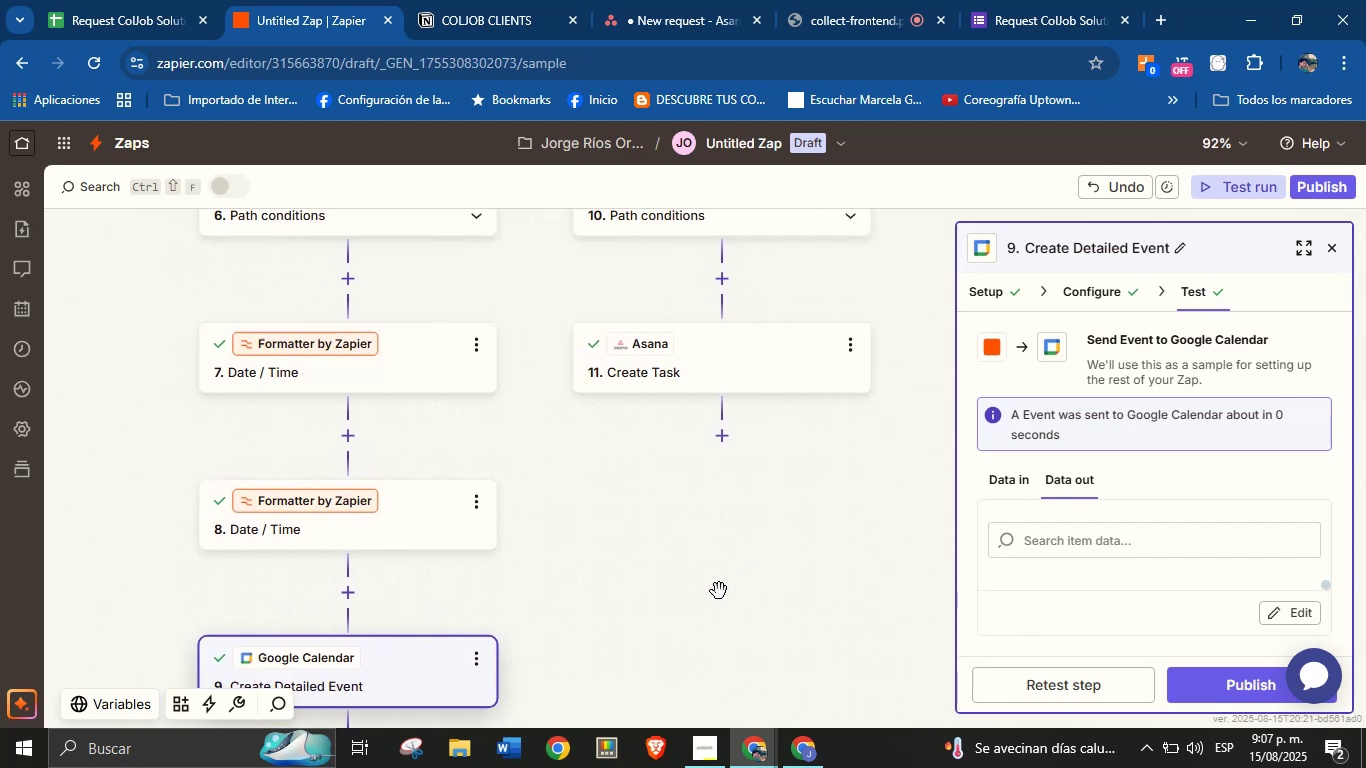 
left_click_drag(start_coordinate=[717, 592], to_coordinate=[690, 466])
 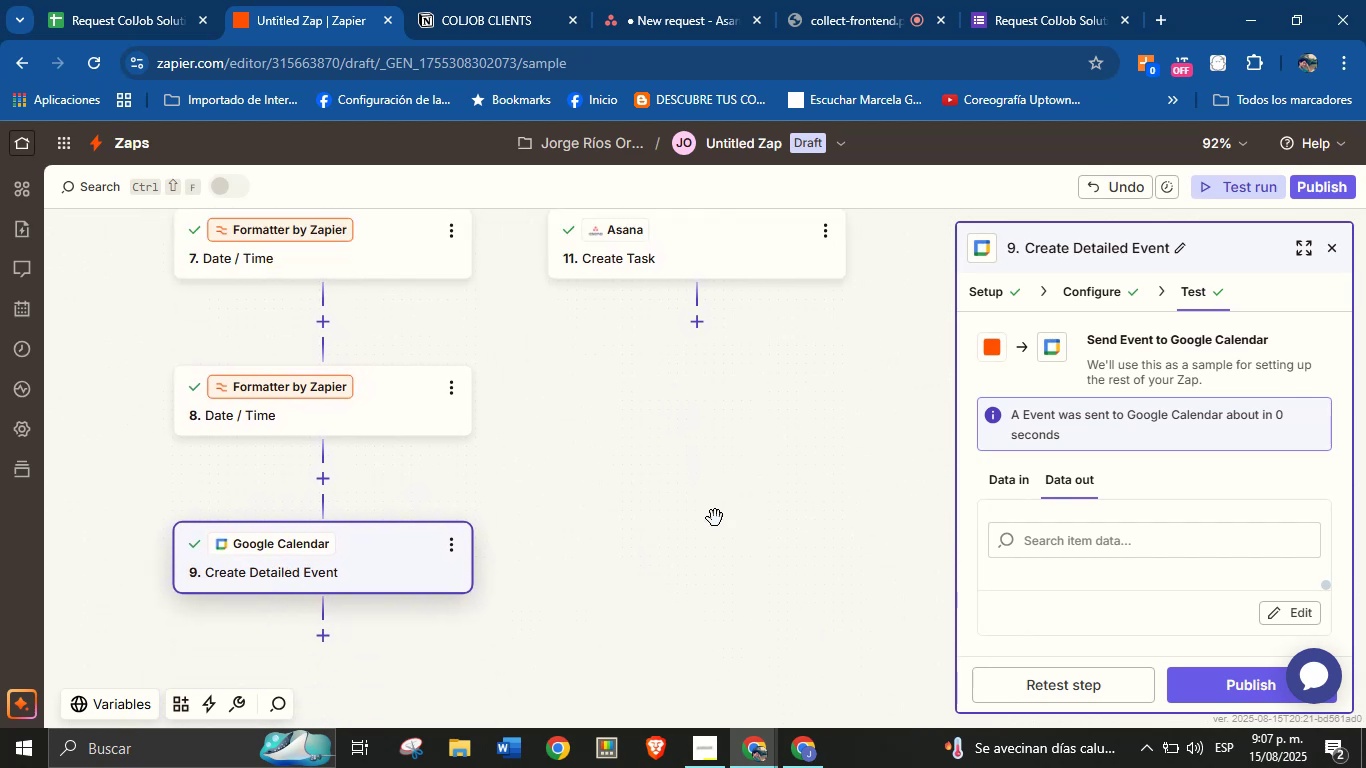 
left_click_drag(start_coordinate=[739, 570], to_coordinate=[709, 553])
 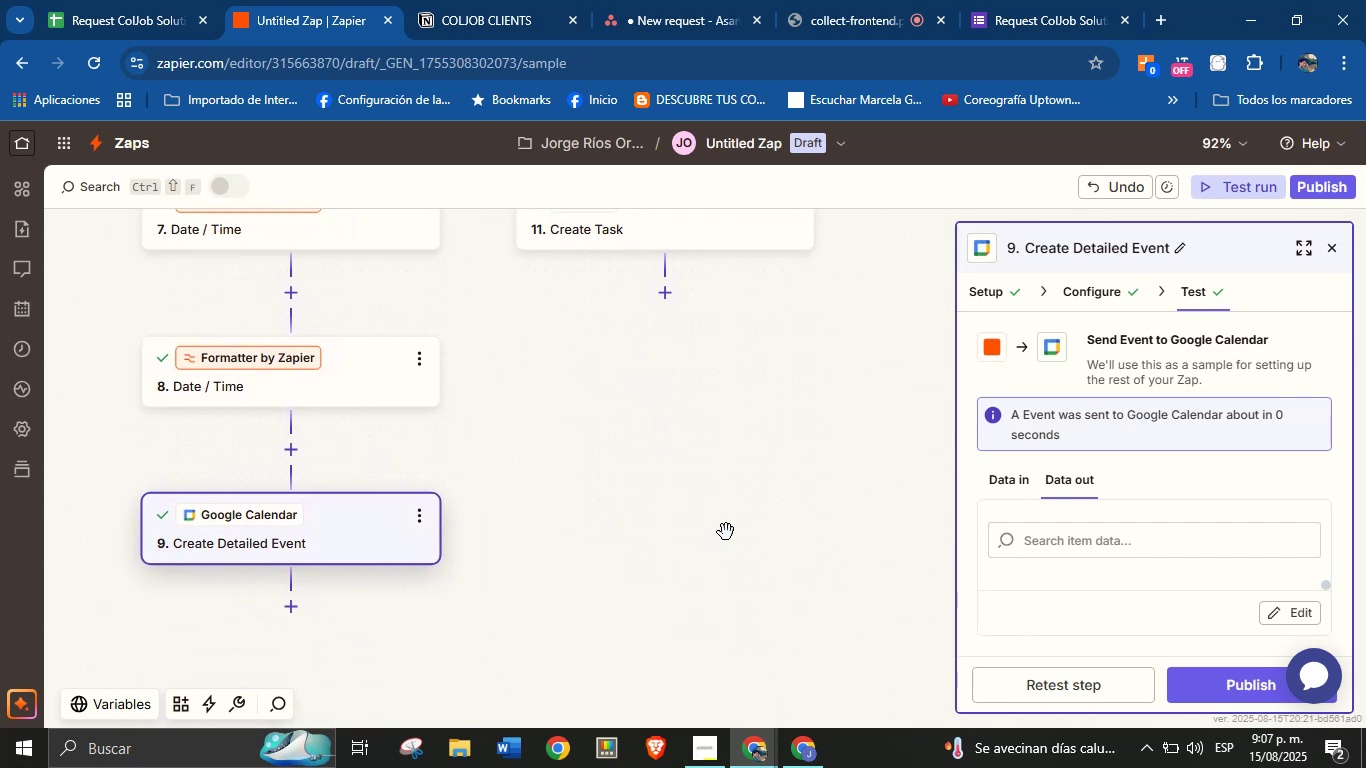 
left_click_drag(start_coordinate=[731, 525], to_coordinate=[712, 538])
 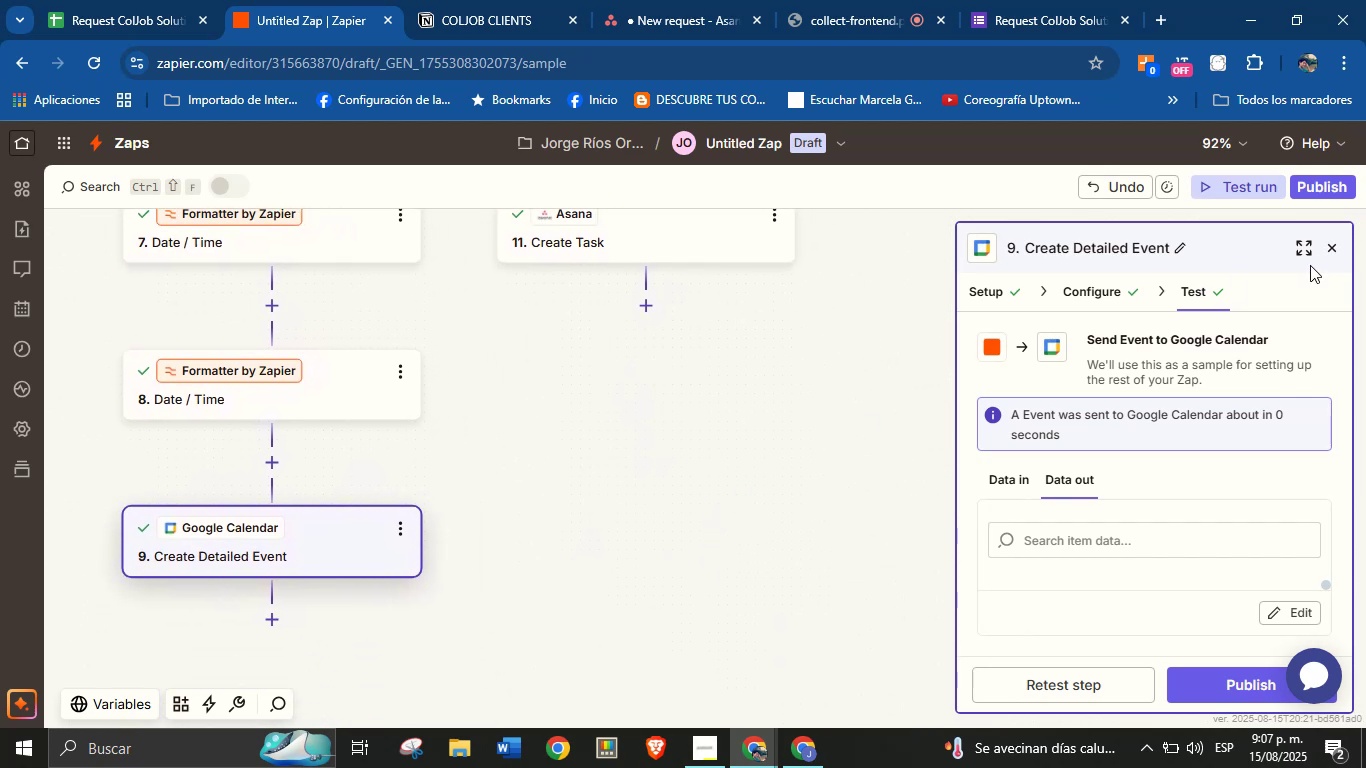 
left_click([1333, 250])
 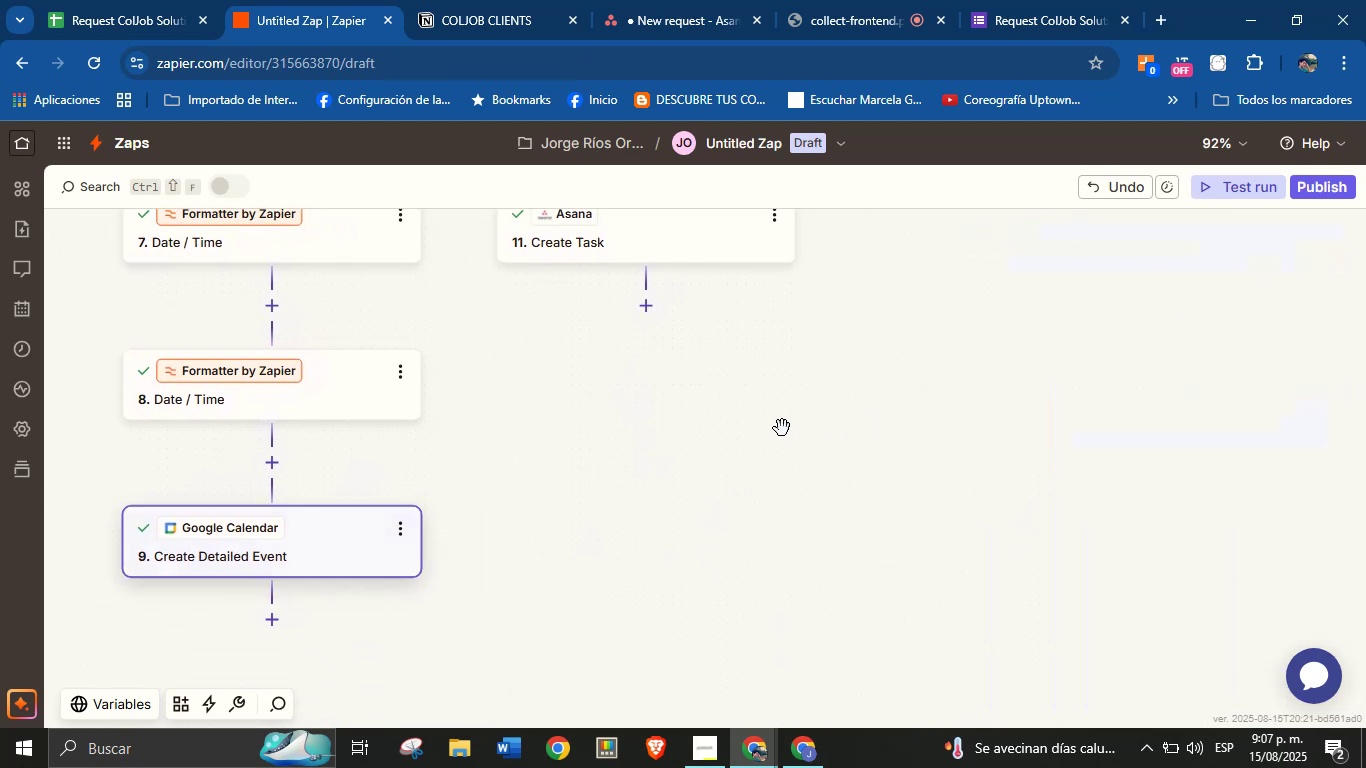 
left_click_drag(start_coordinate=[766, 435], to_coordinate=[748, 561])
 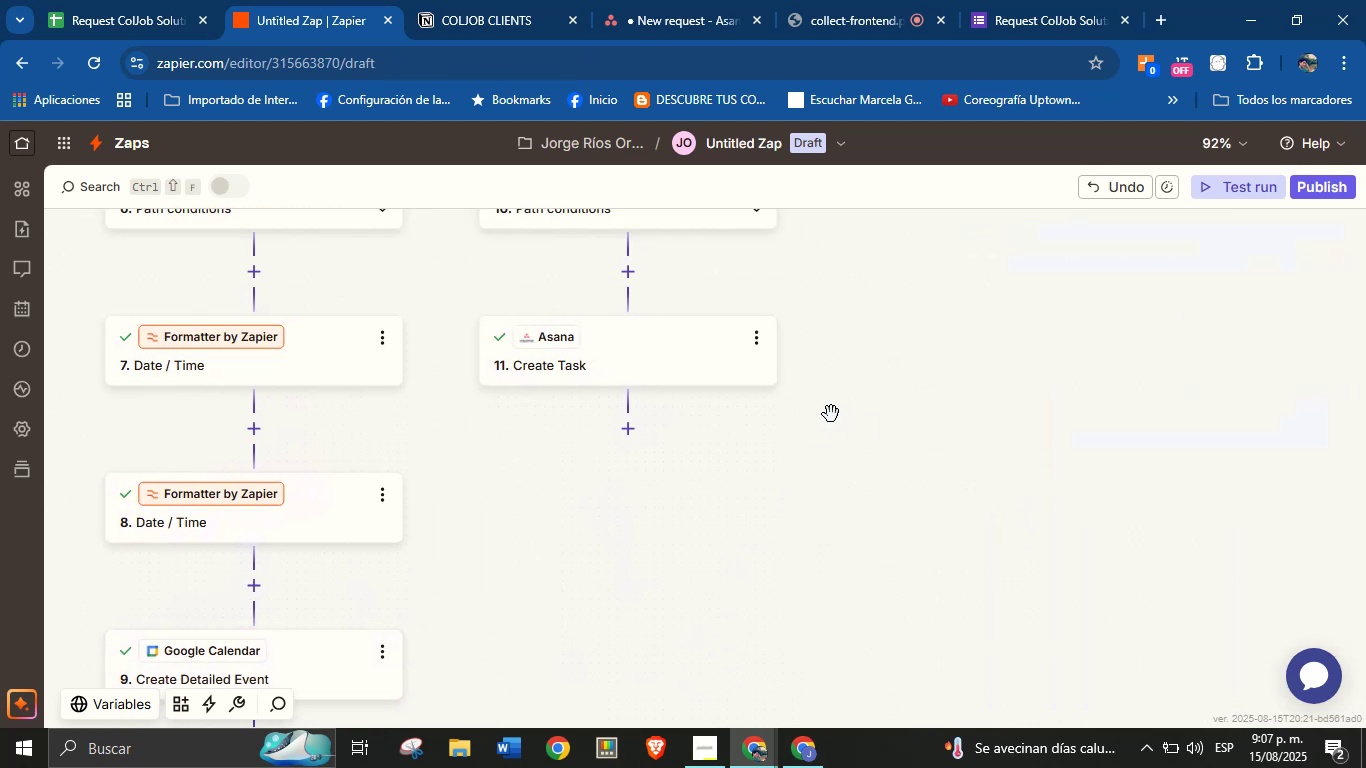 
left_click_drag(start_coordinate=[877, 377], to_coordinate=[882, 542])
 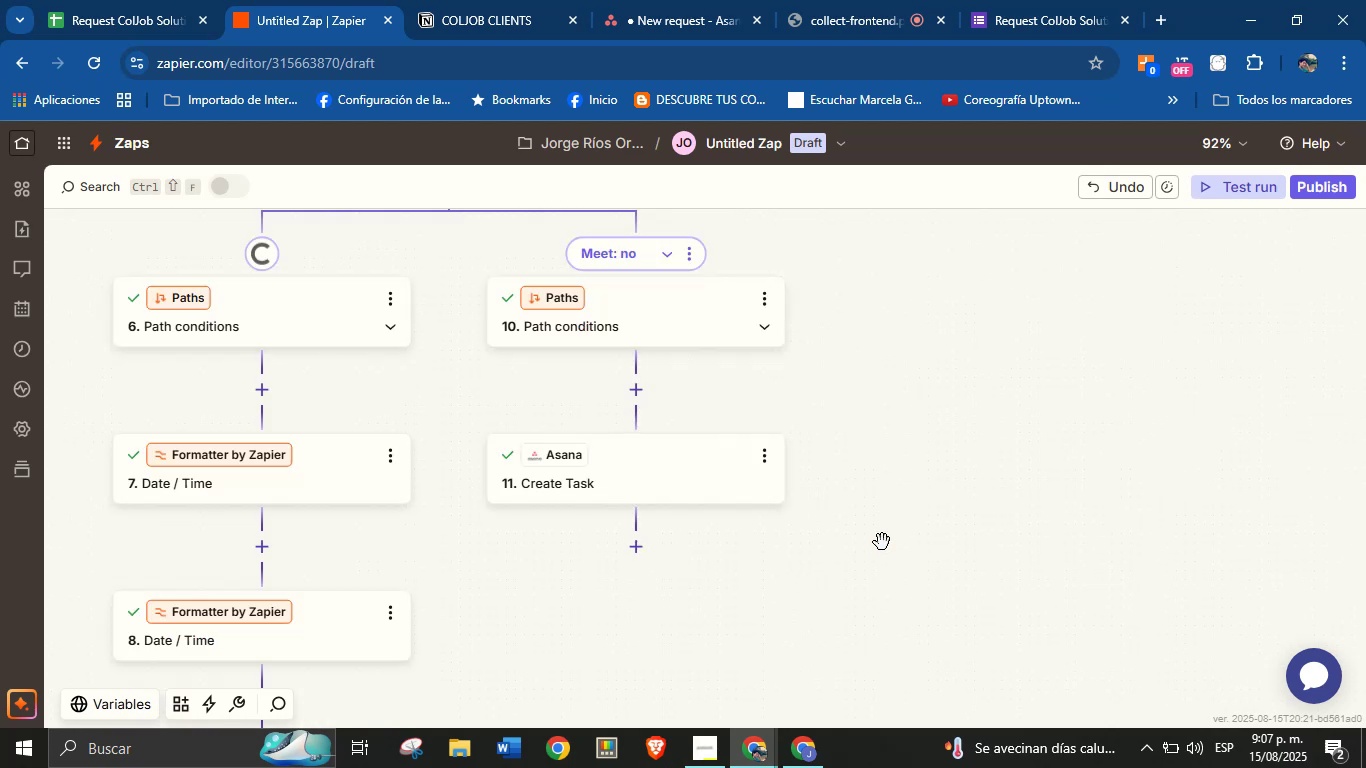 
left_click_drag(start_coordinate=[882, 346], to_coordinate=[893, 431])
 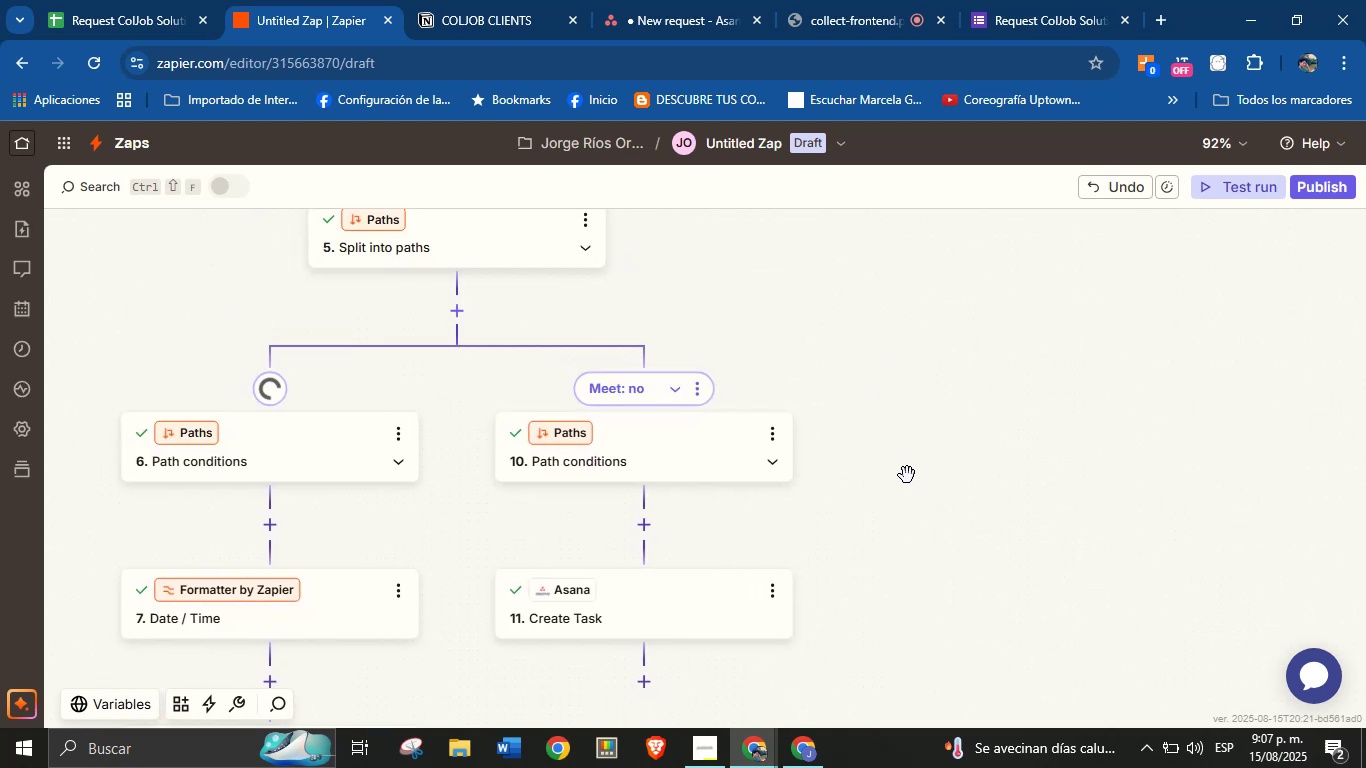 
left_click_drag(start_coordinate=[919, 497], to_coordinate=[865, 395])
 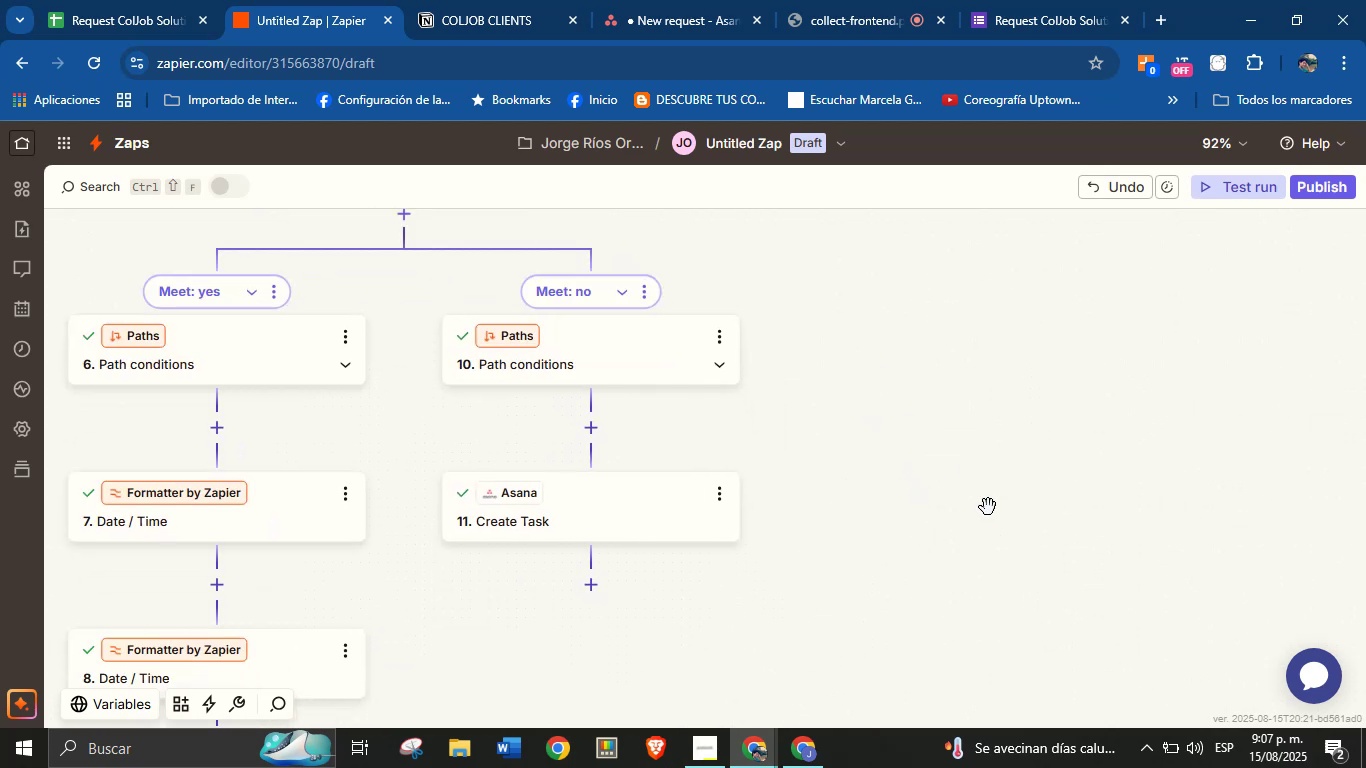 
left_click_drag(start_coordinate=[962, 532], to_coordinate=[956, 364])
 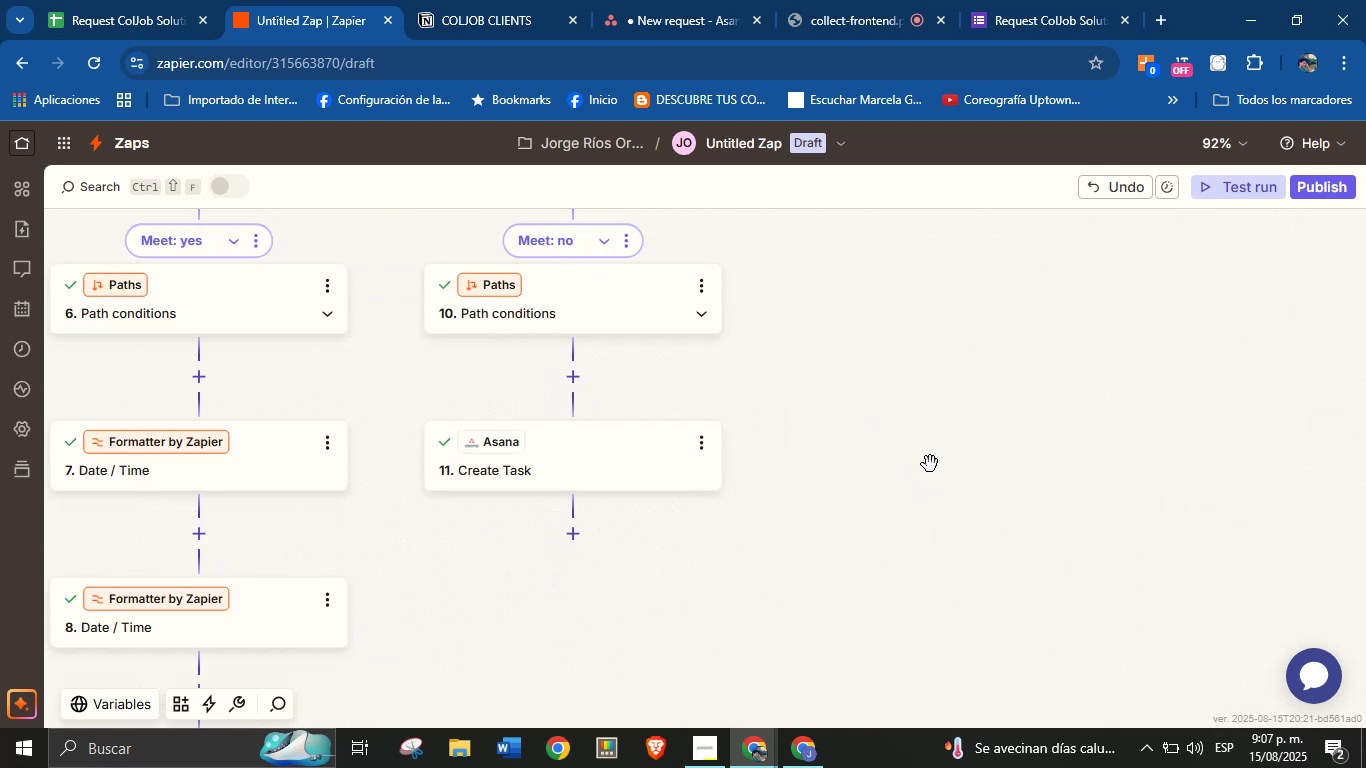 
left_click_drag(start_coordinate=[895, 544], to_coordinate=[912, 421])
 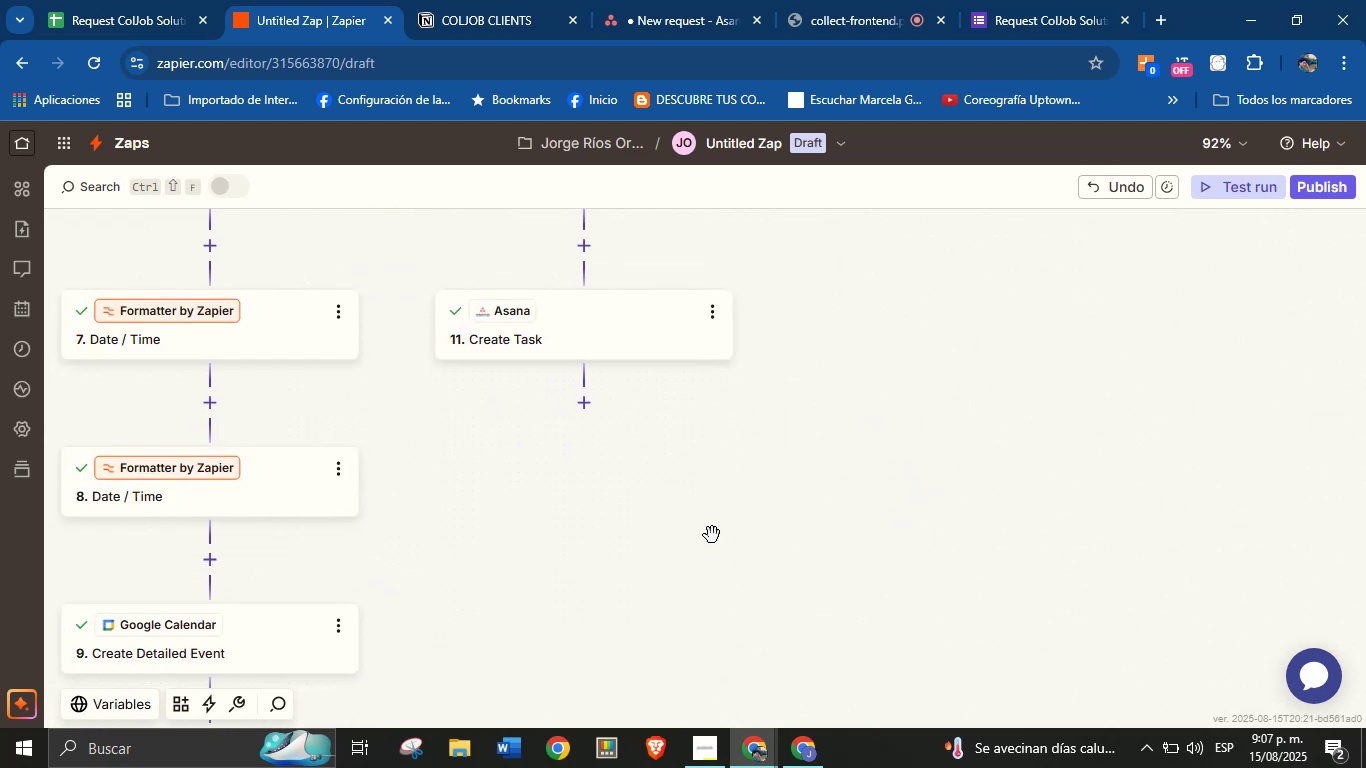 
left_click_drag(start_coordinate=[658, 558], to_coordinate=[716, 473])
 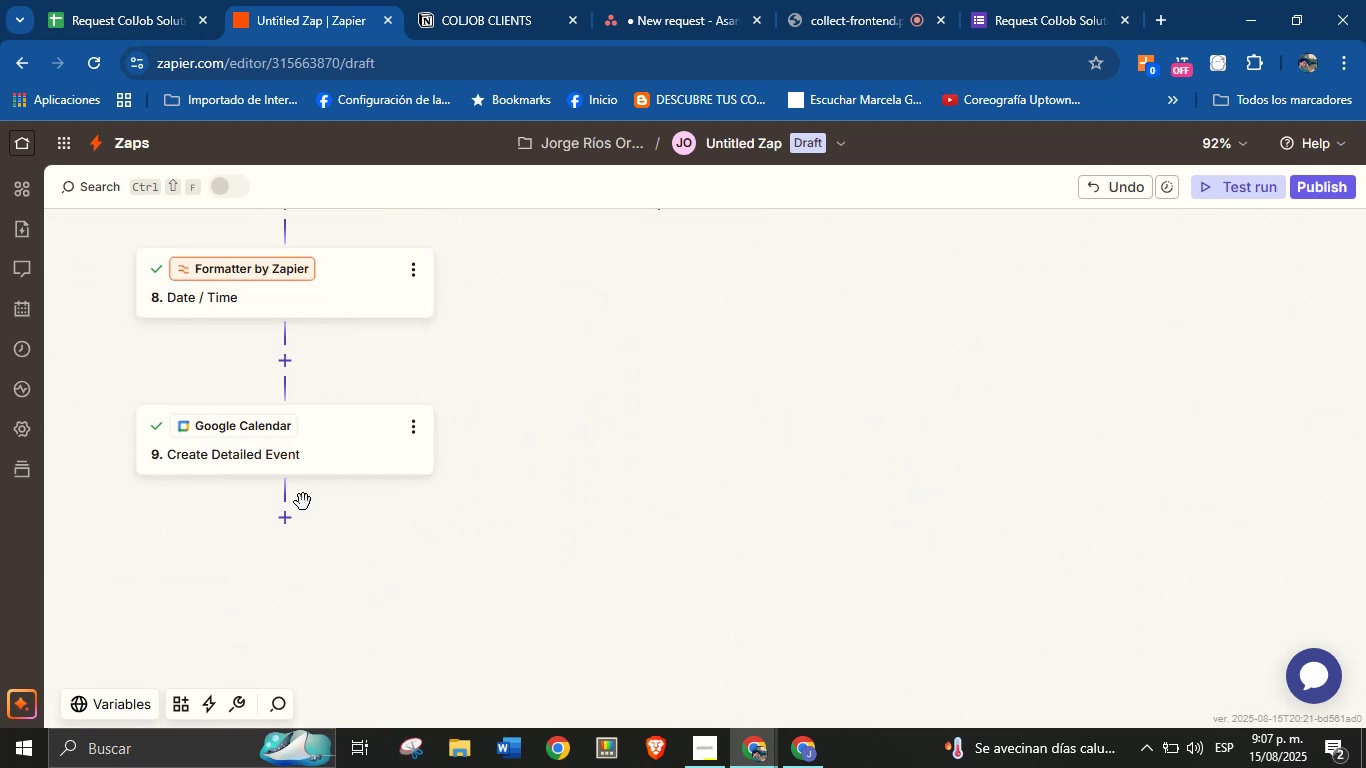 
mouse_move([311, 517])
 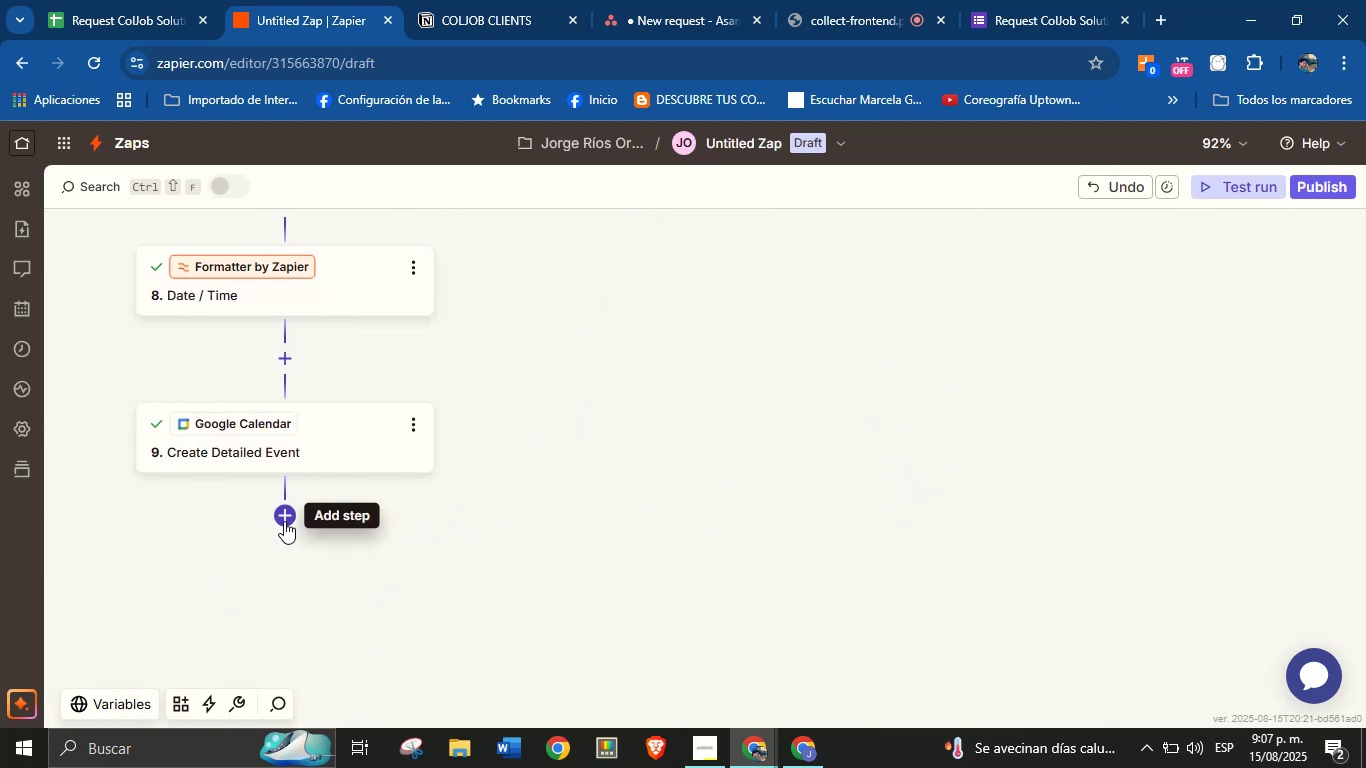 
left_click([284, 515])
 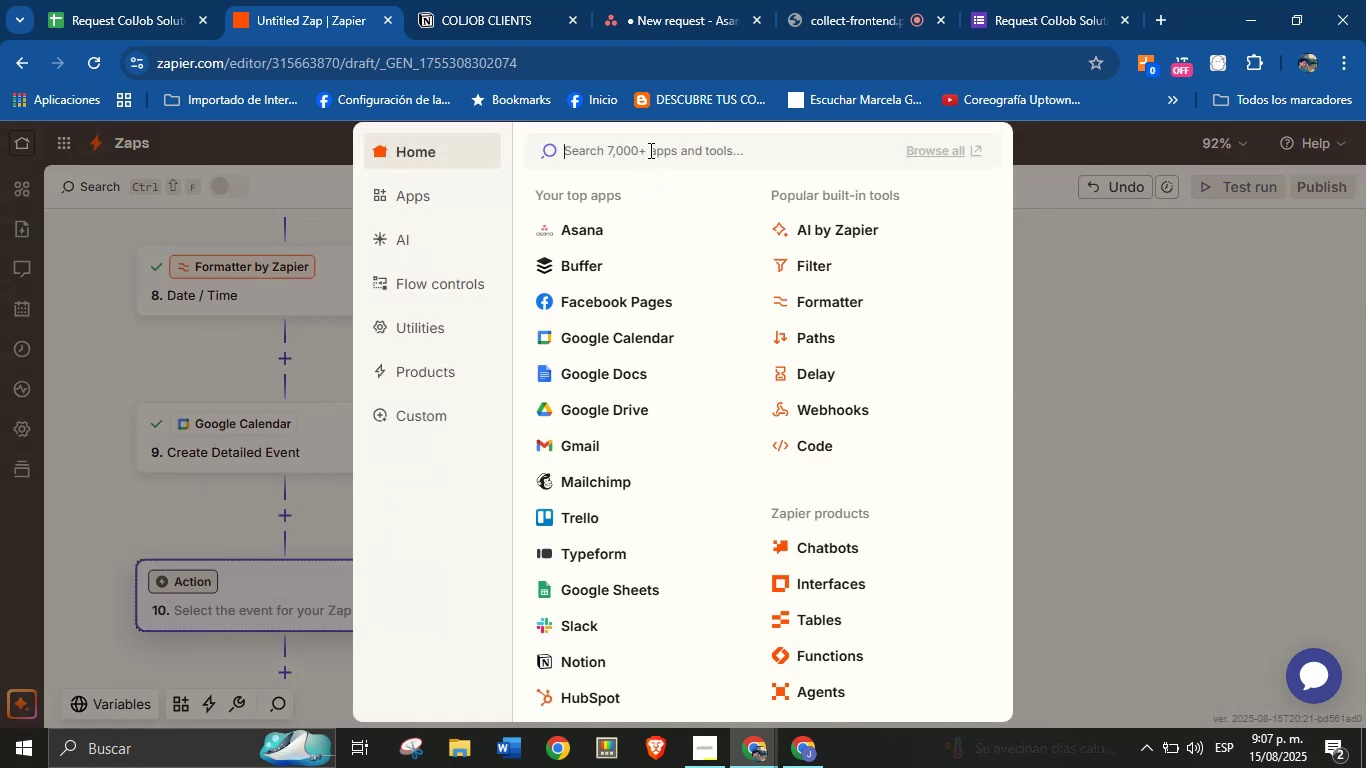 
left_click([588, 241])
 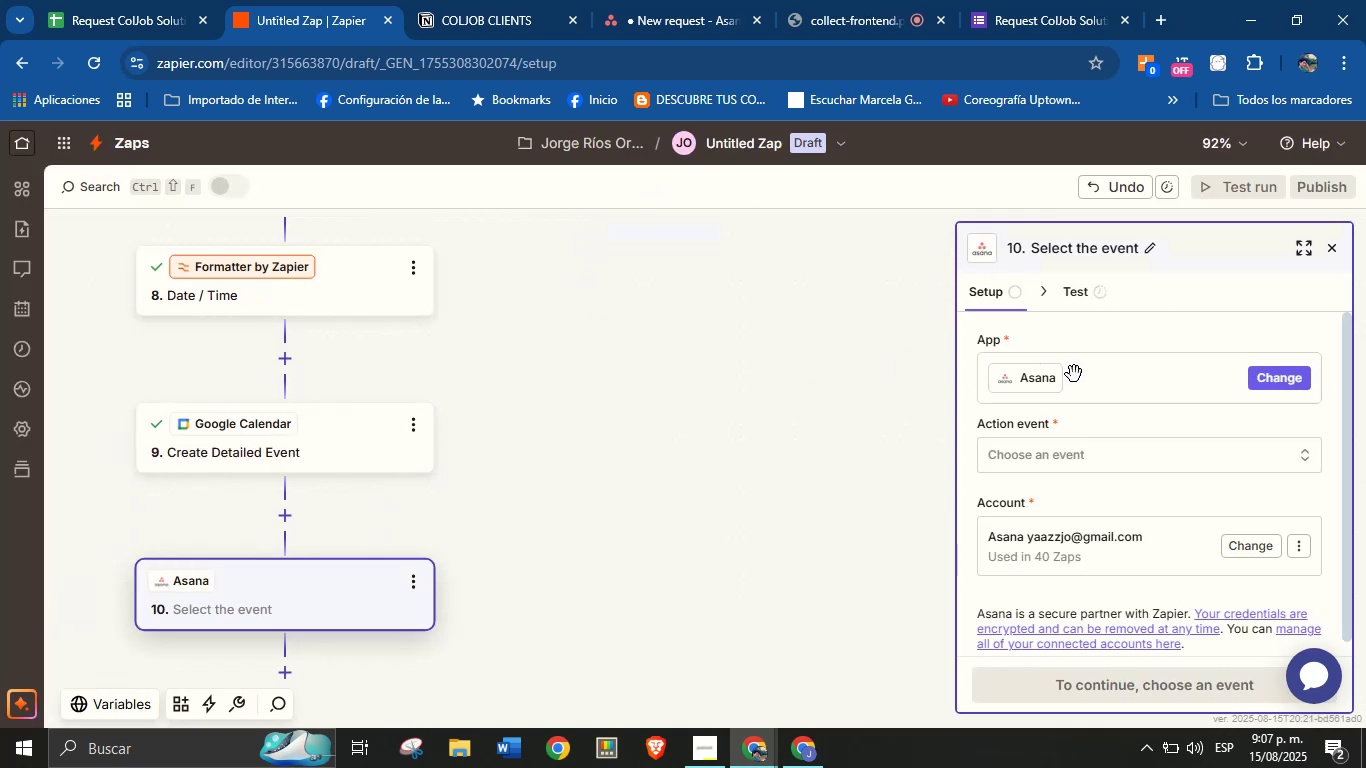 
left_click([1100, 450])
 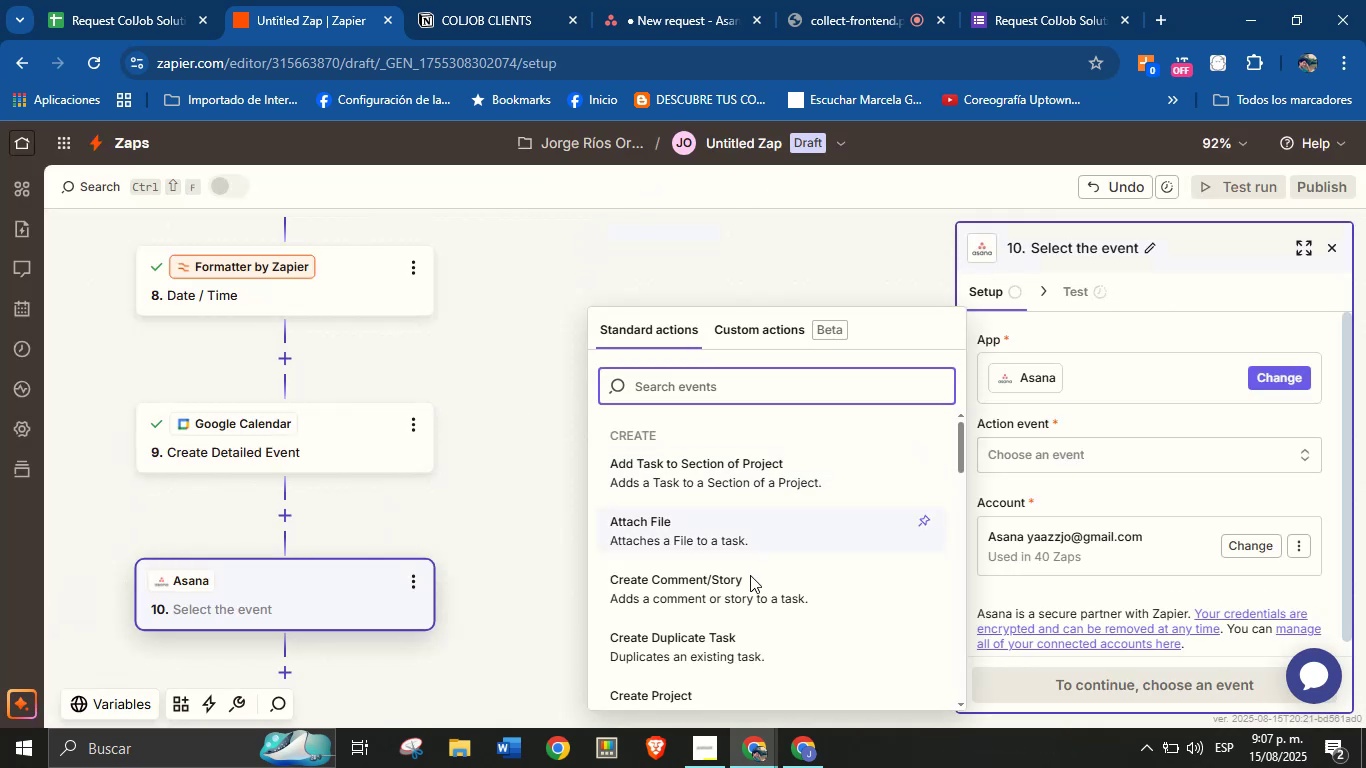 
type(ccre)
 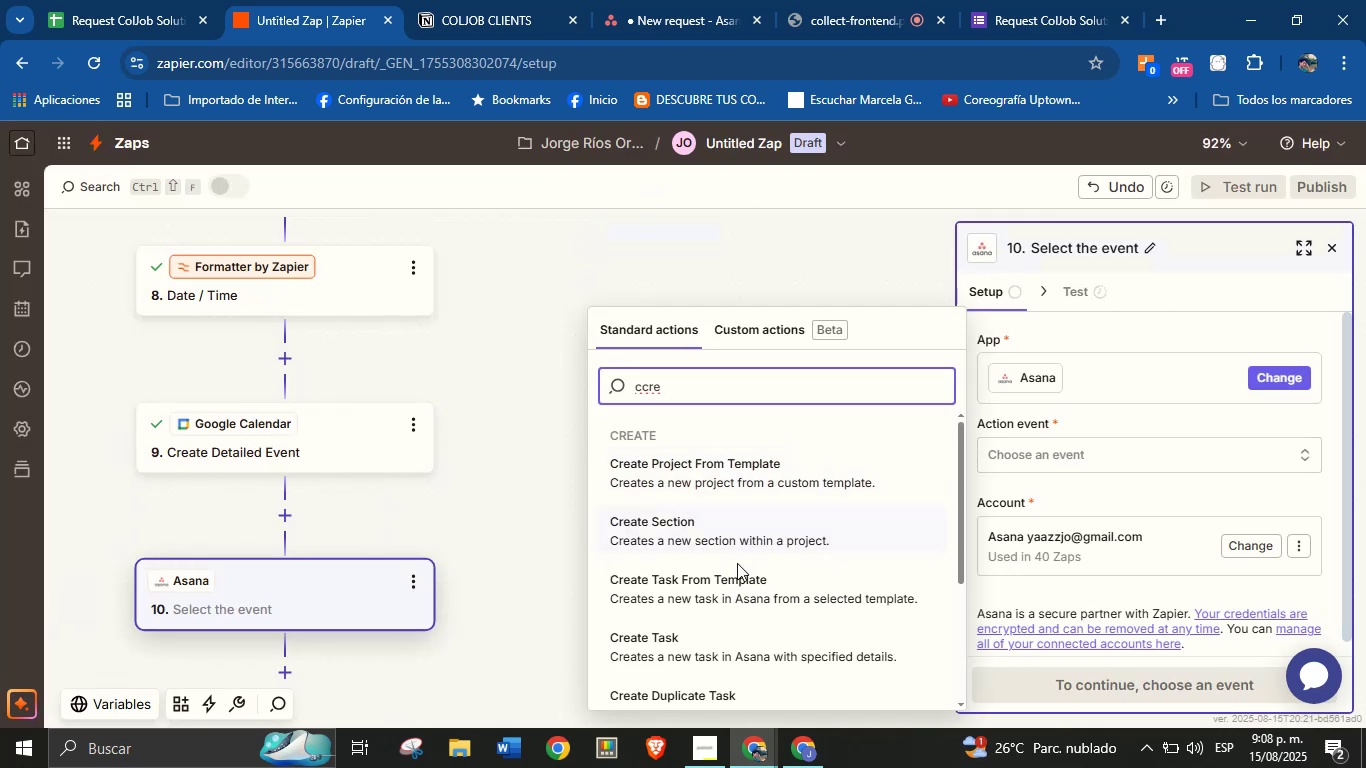 
left_click([725, 634])
 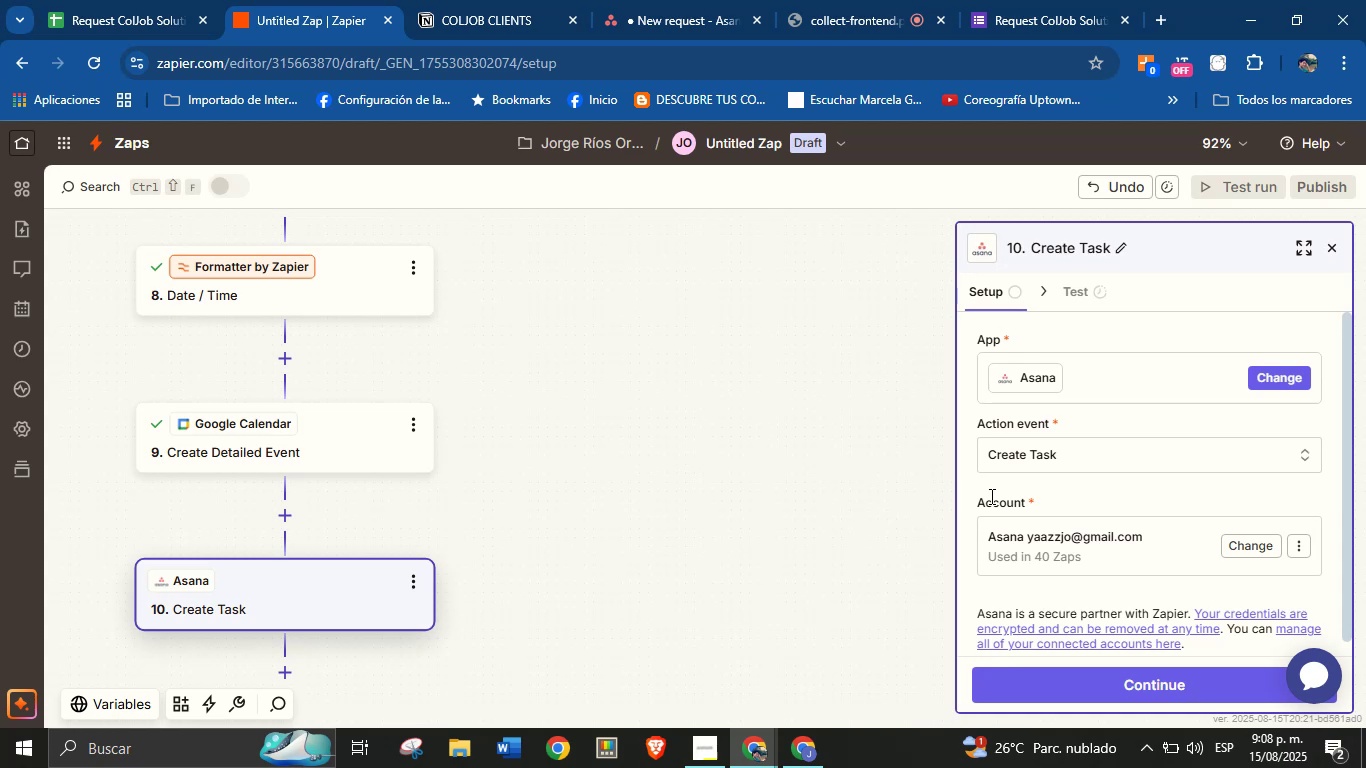 
left_click([1031, 503])
 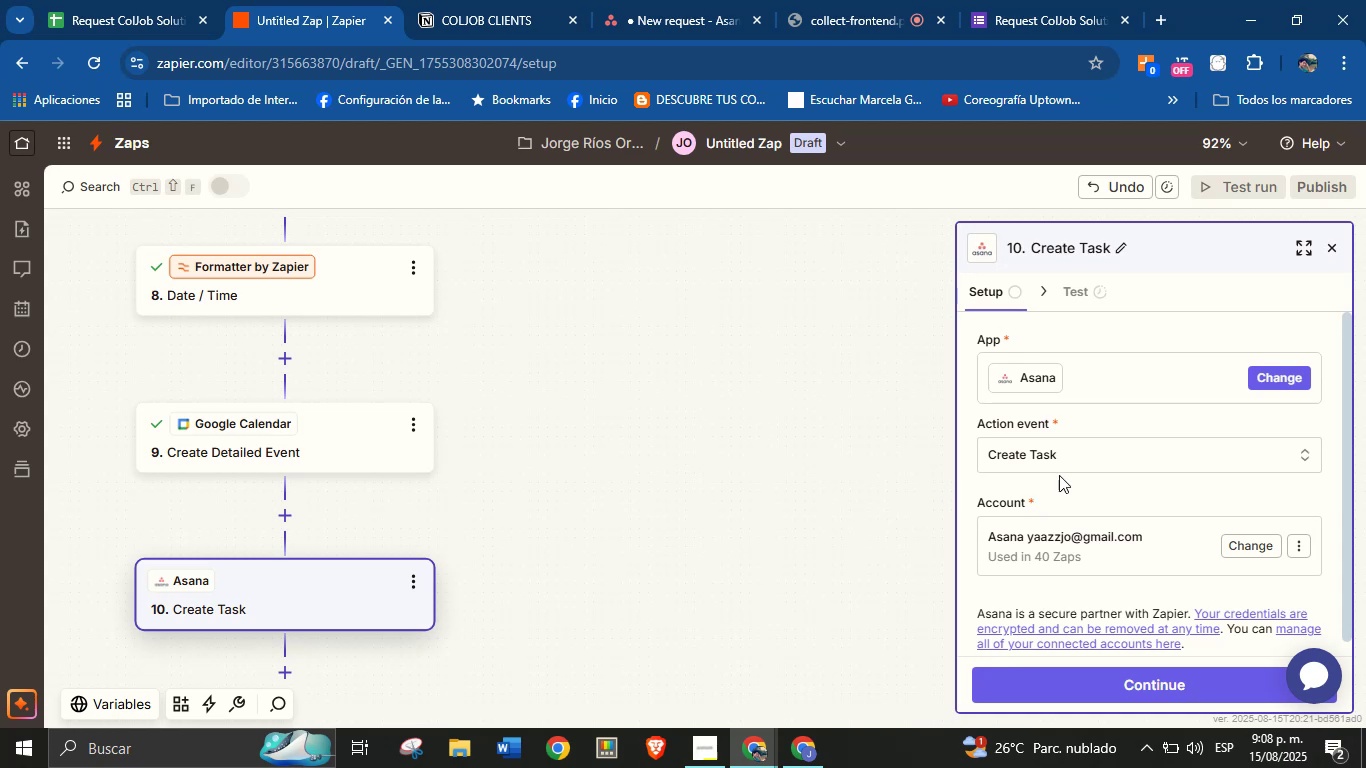 
scroll: coordinate [1100, 425], scroll_direction: none, amount: 0.0
 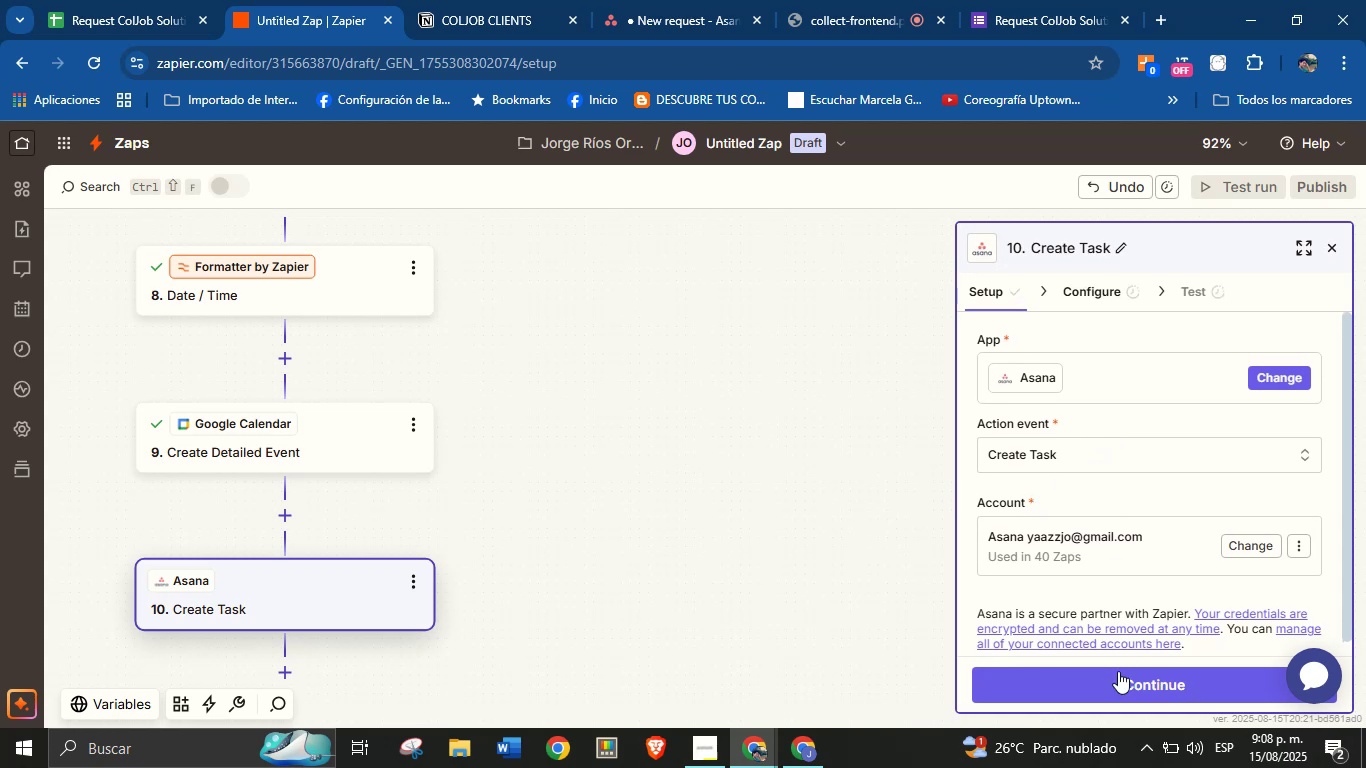 
left_click([1118, 689])
 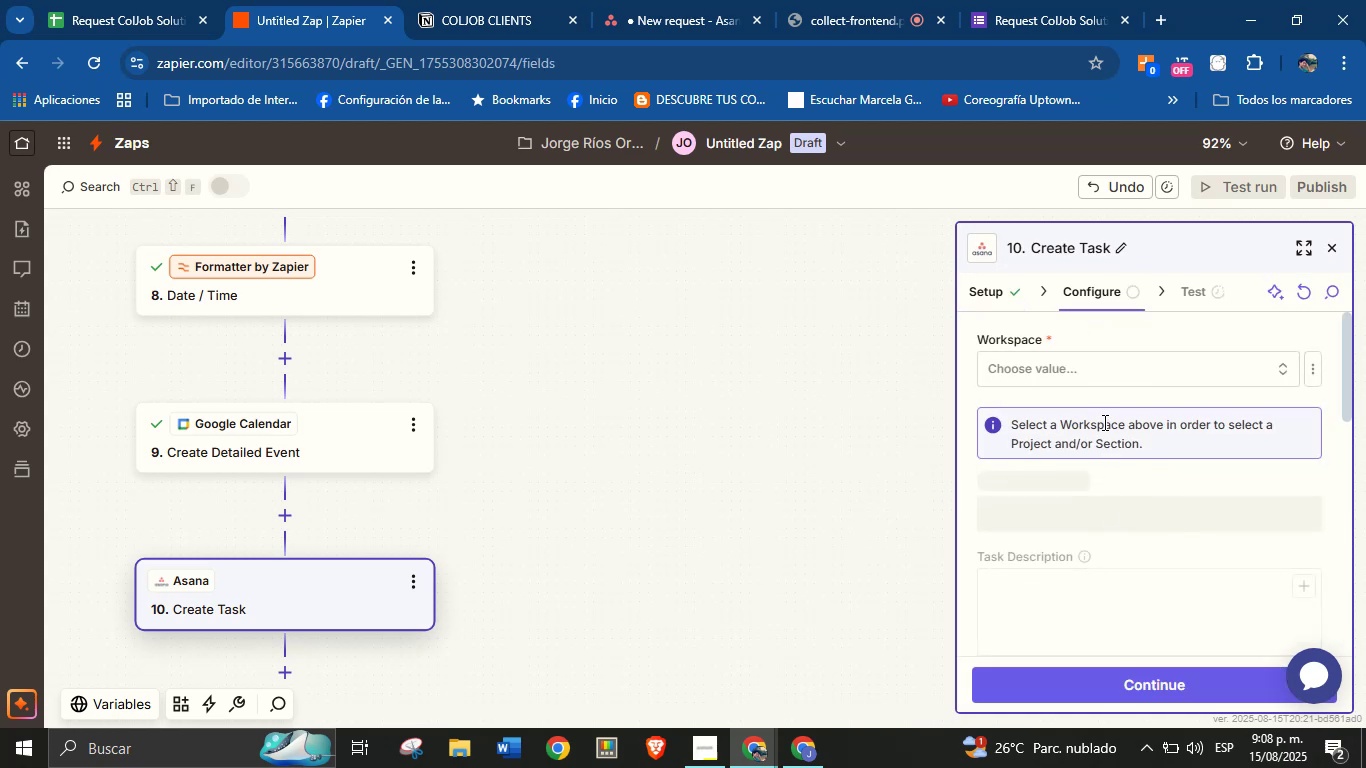 
left_click([1122, 381])
 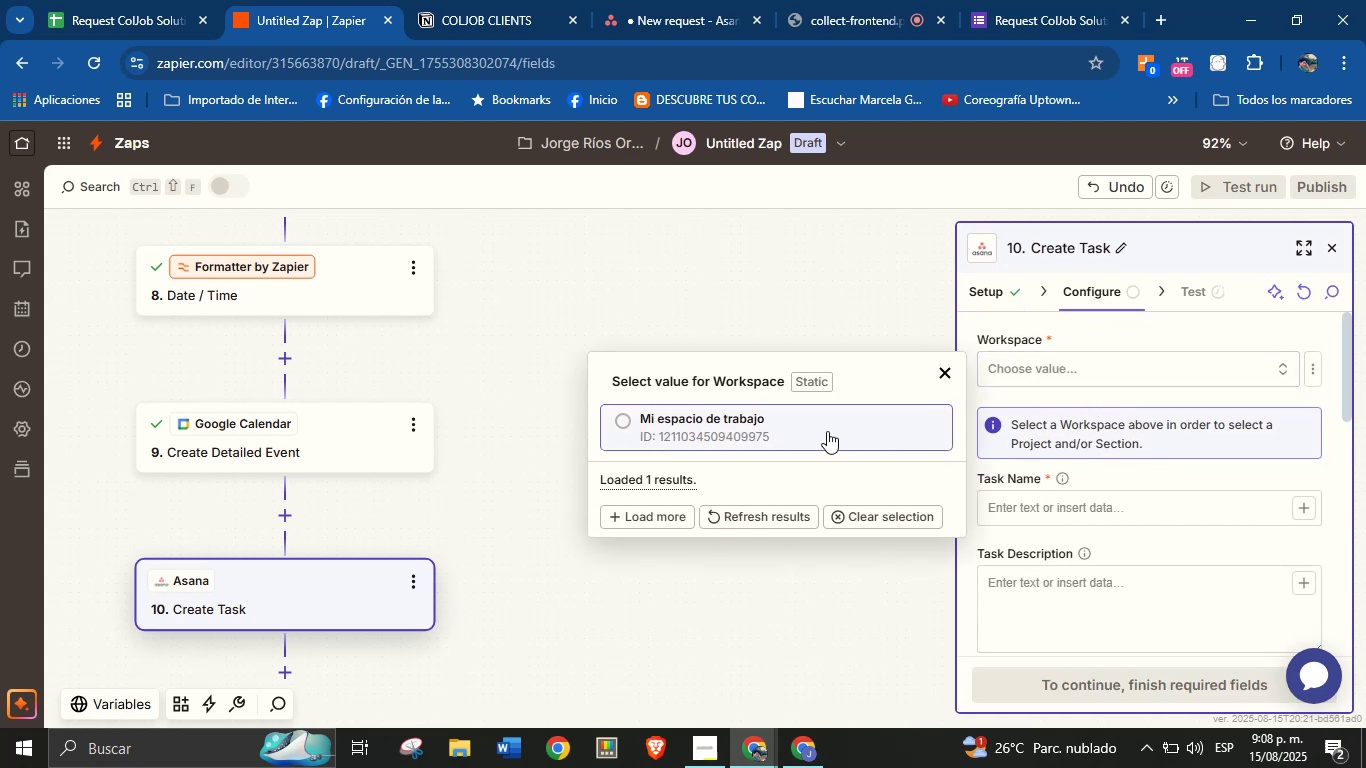 
left_click([827, 430])
 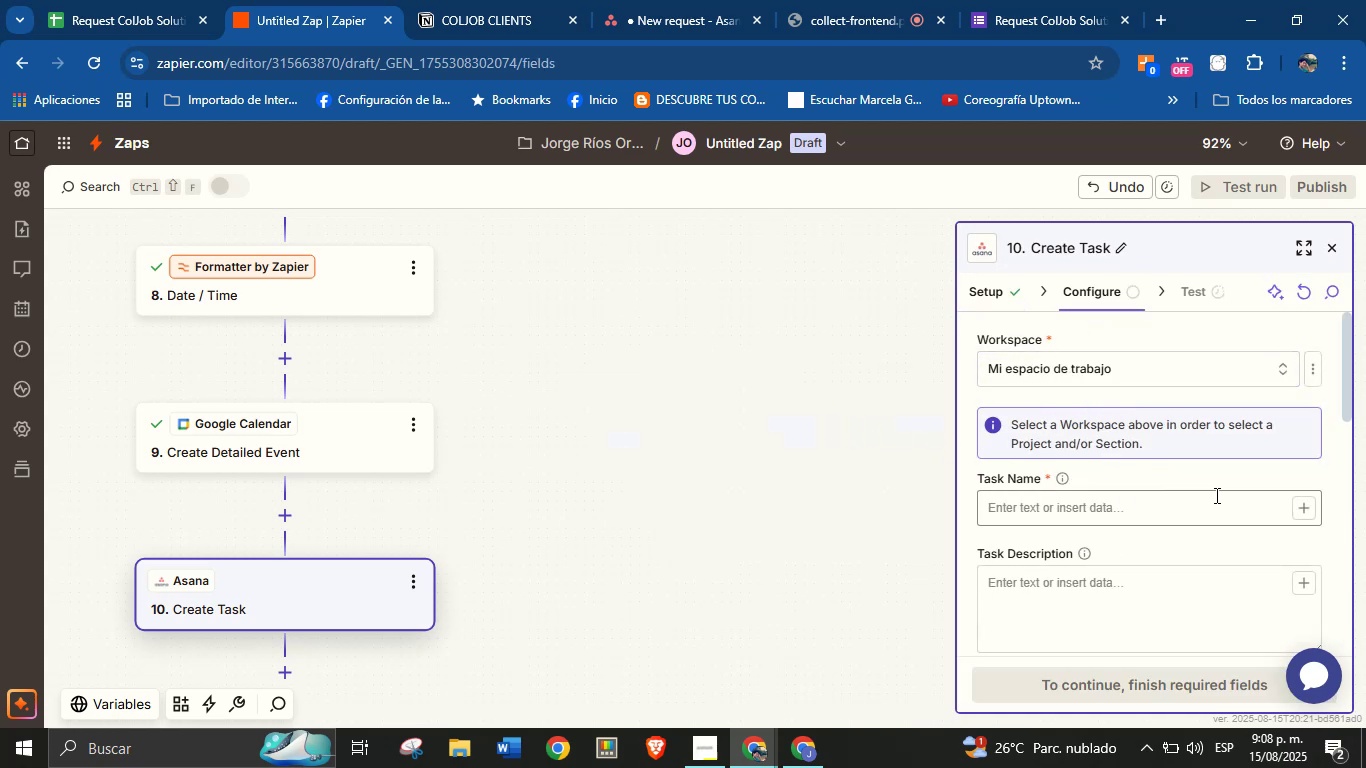 
left_click([1226, 481])
 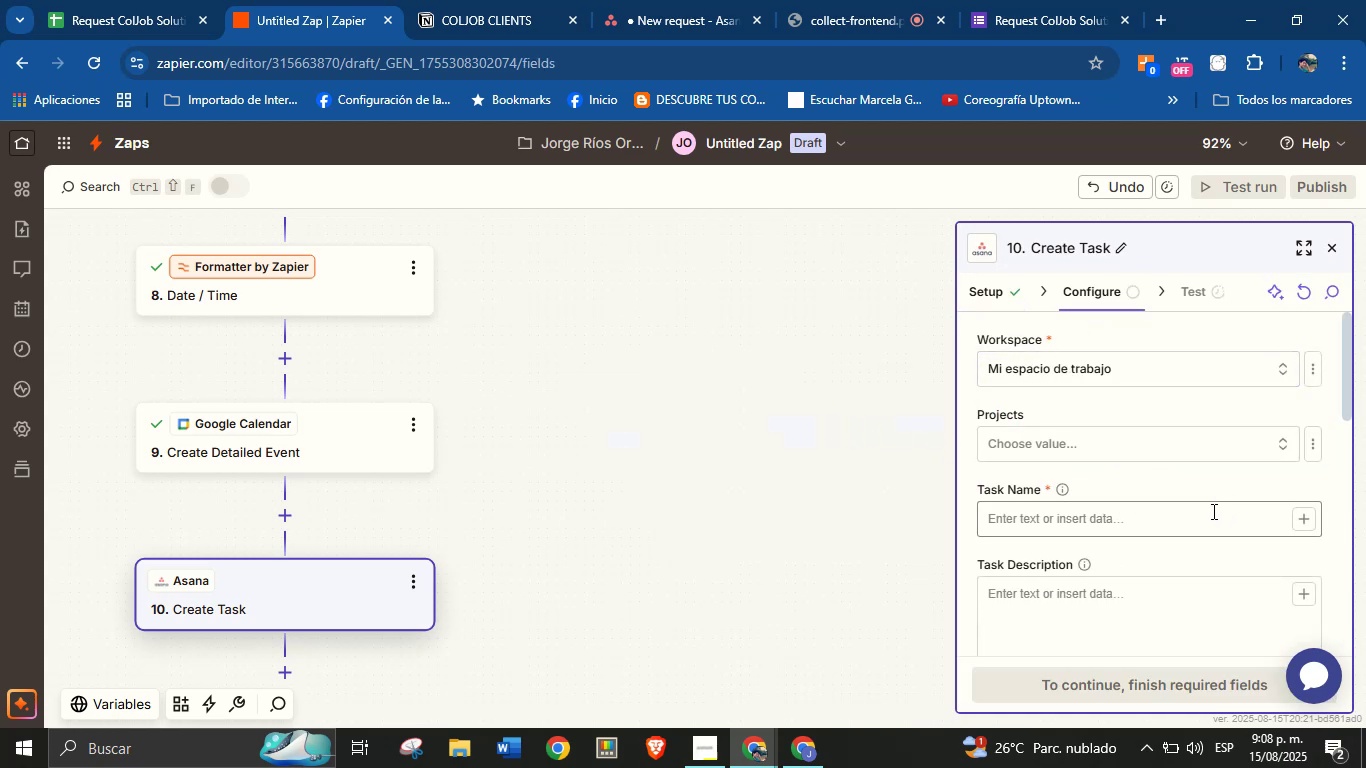 
left_click([1106, 442])
 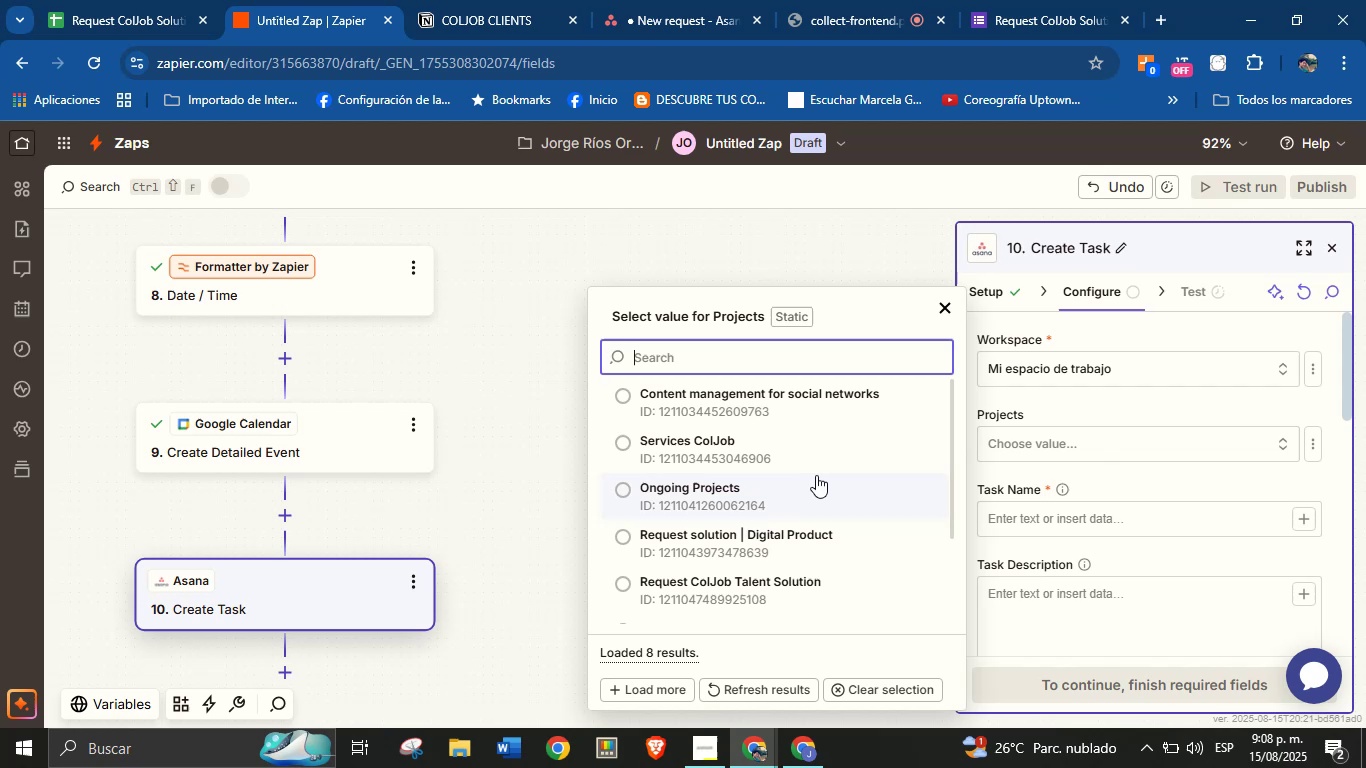 
scroll: coordinate [818, 491], scroll_direction: none, amount: 0.0
 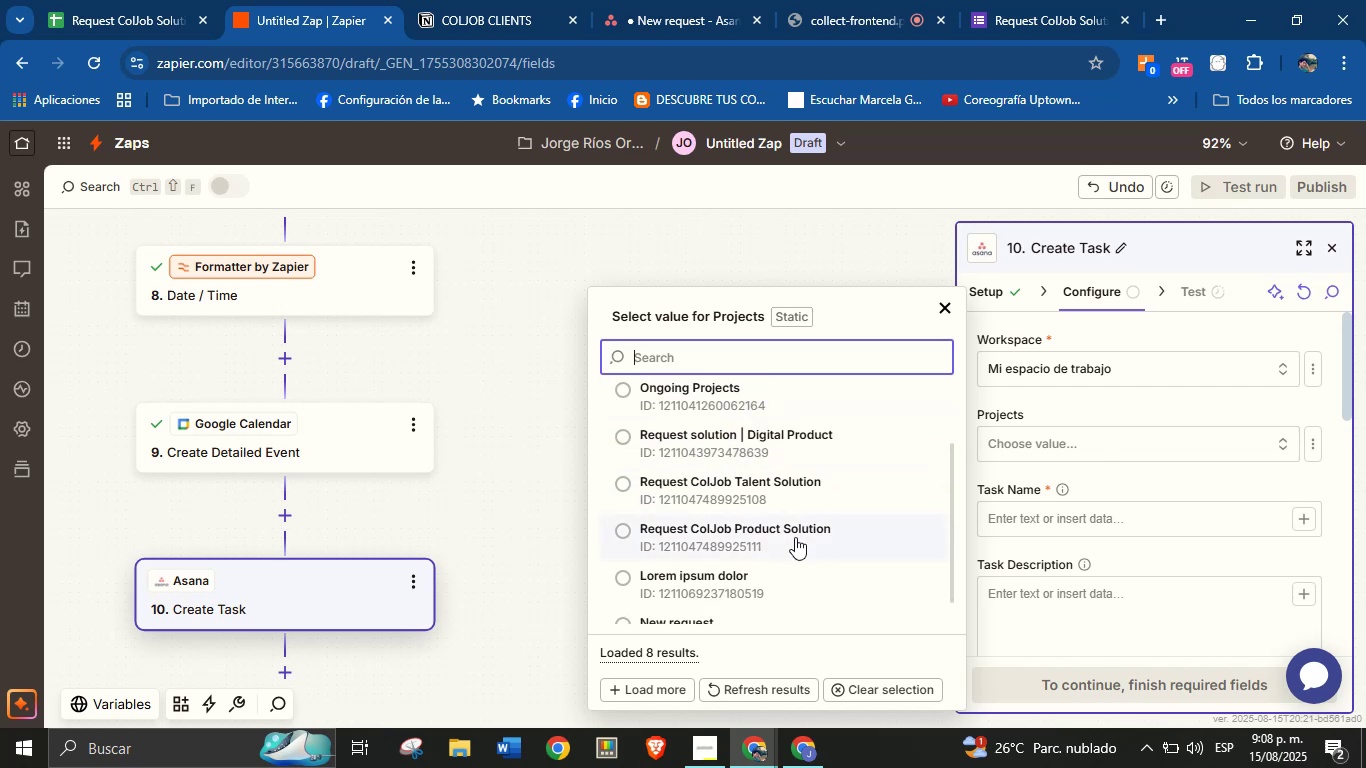 
scroll: coordinate [774, 560], scroll_direction: down, amount: 3.0
 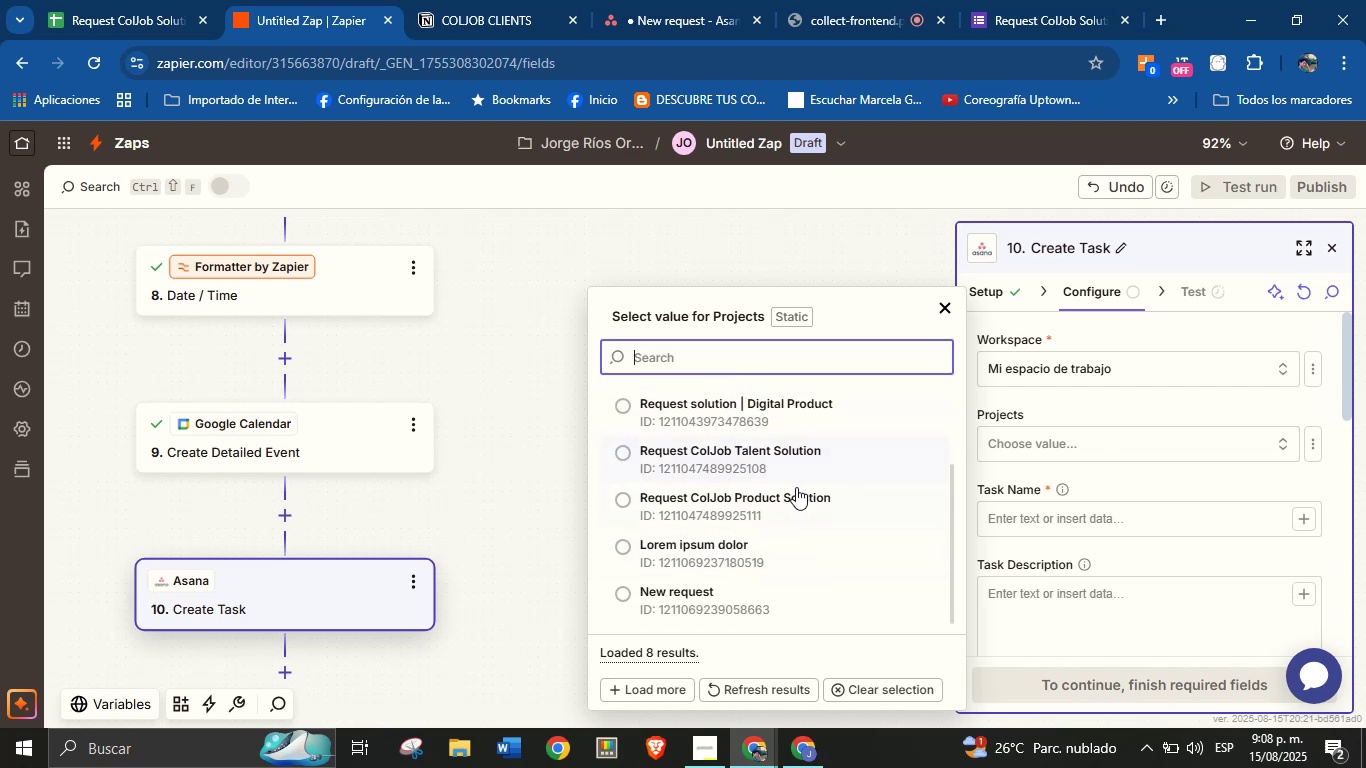 
wait(6.66)
 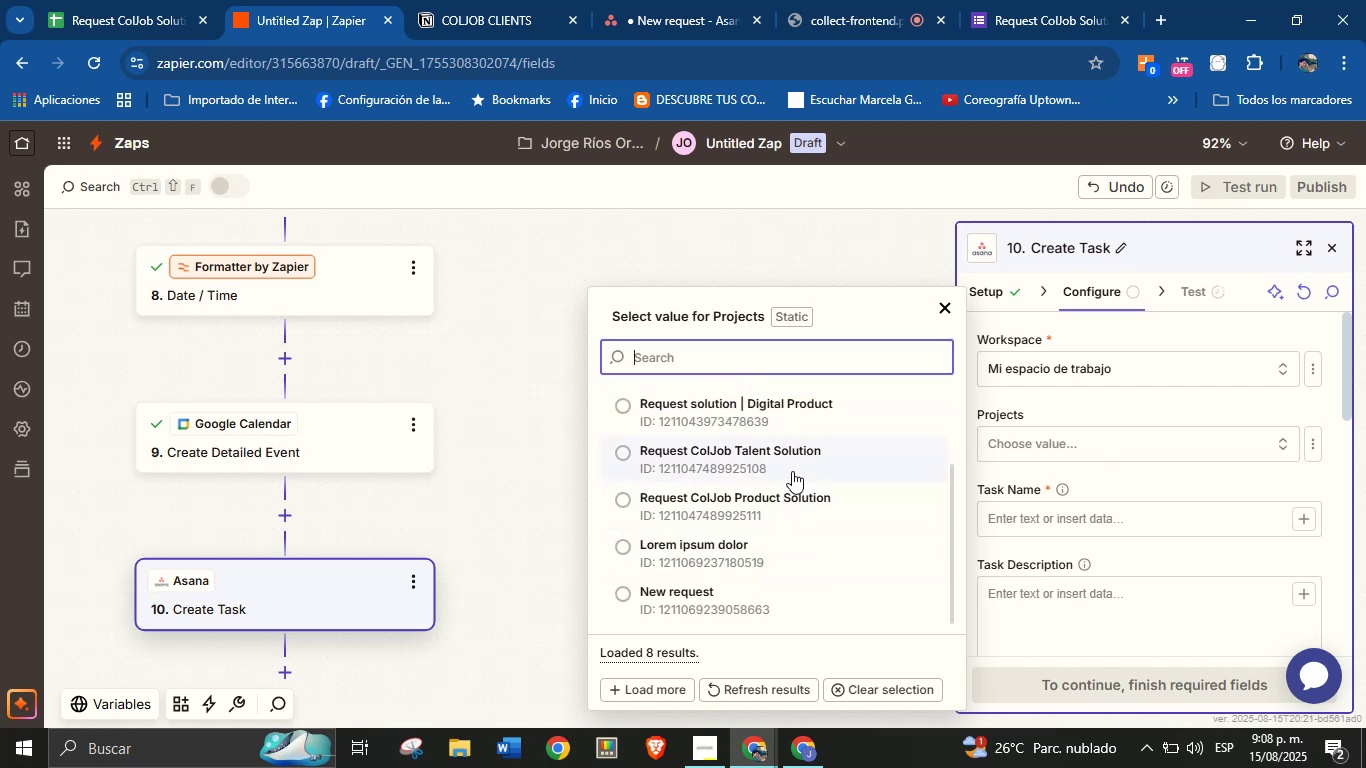 
left_click([802, 466])
 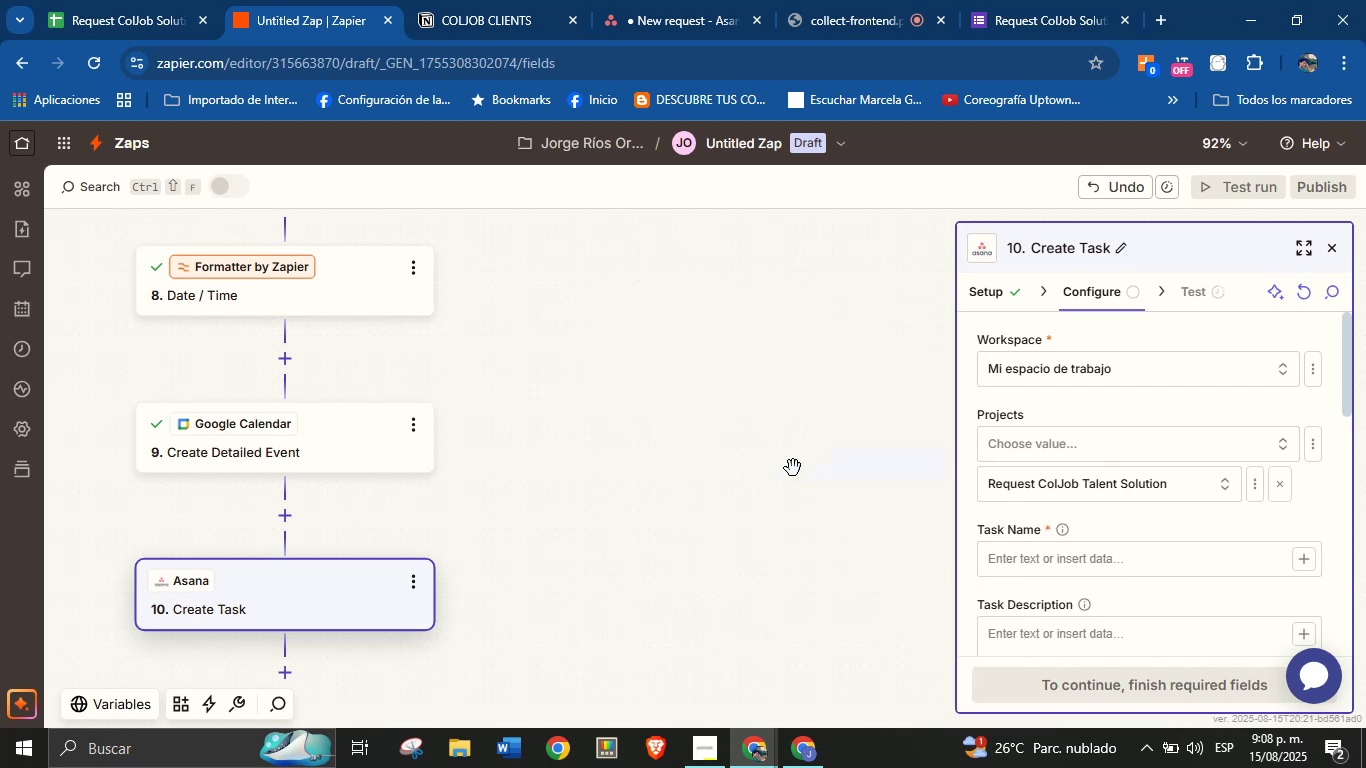 
left_click_drag(start_coordinate=[691, 475], to_coordinate=[790, 435])
 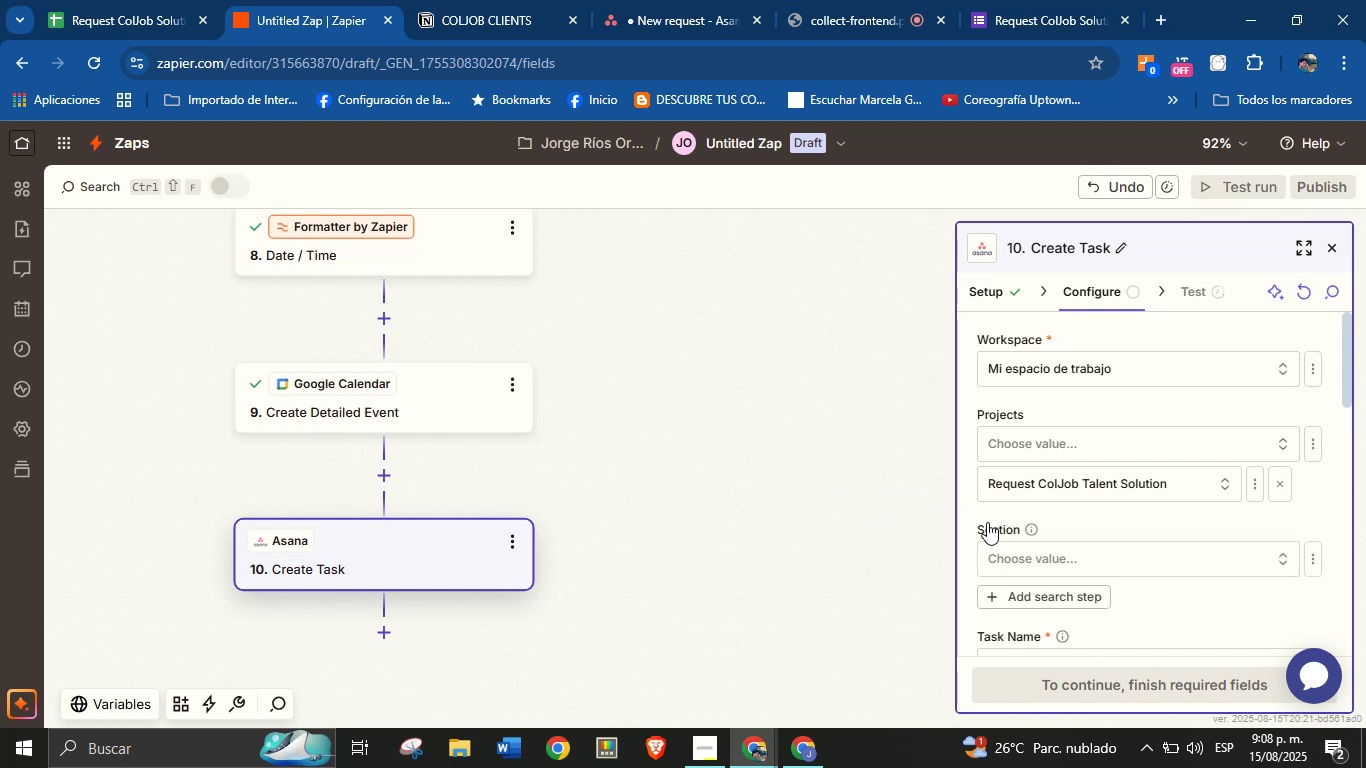 
left_click_drag(start_coordinate=[748, 499], to_coordinate=[801, 462])
 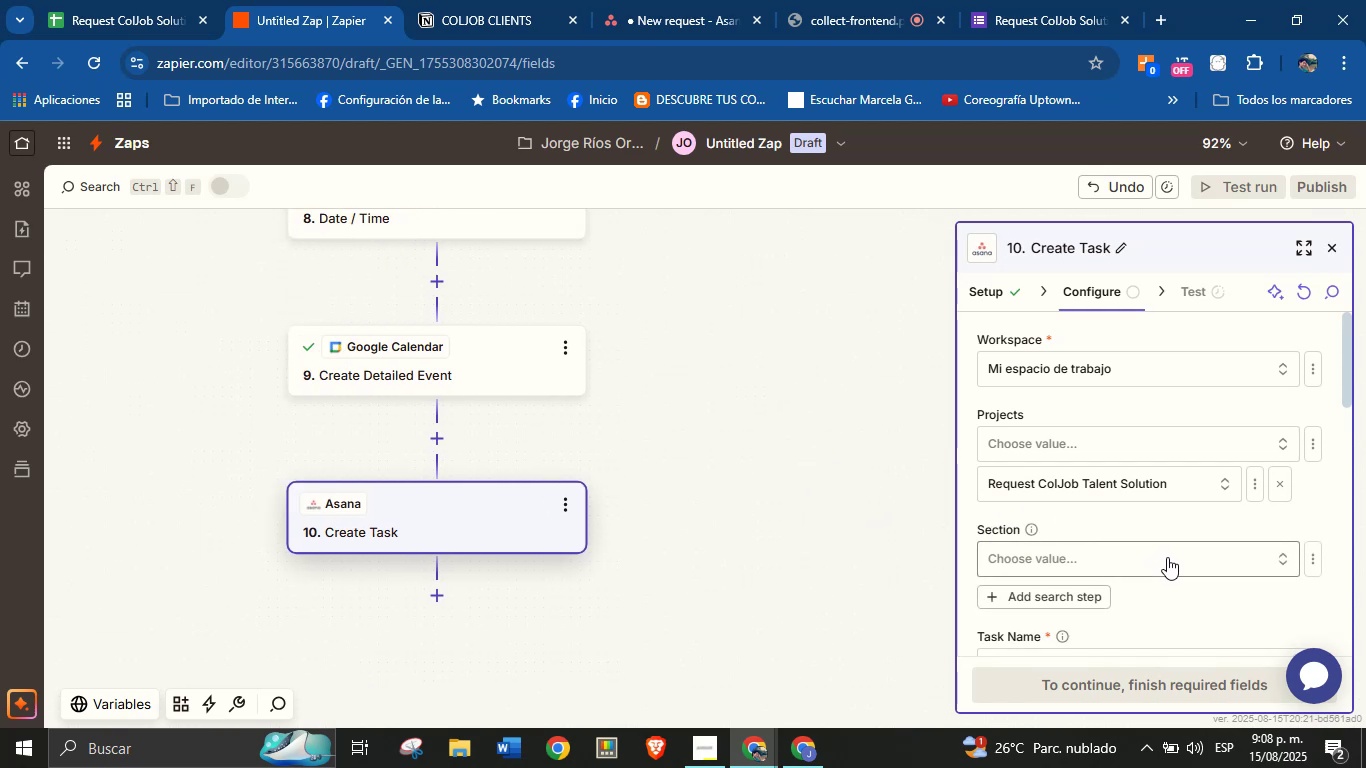 
left_click([1167, 558])
 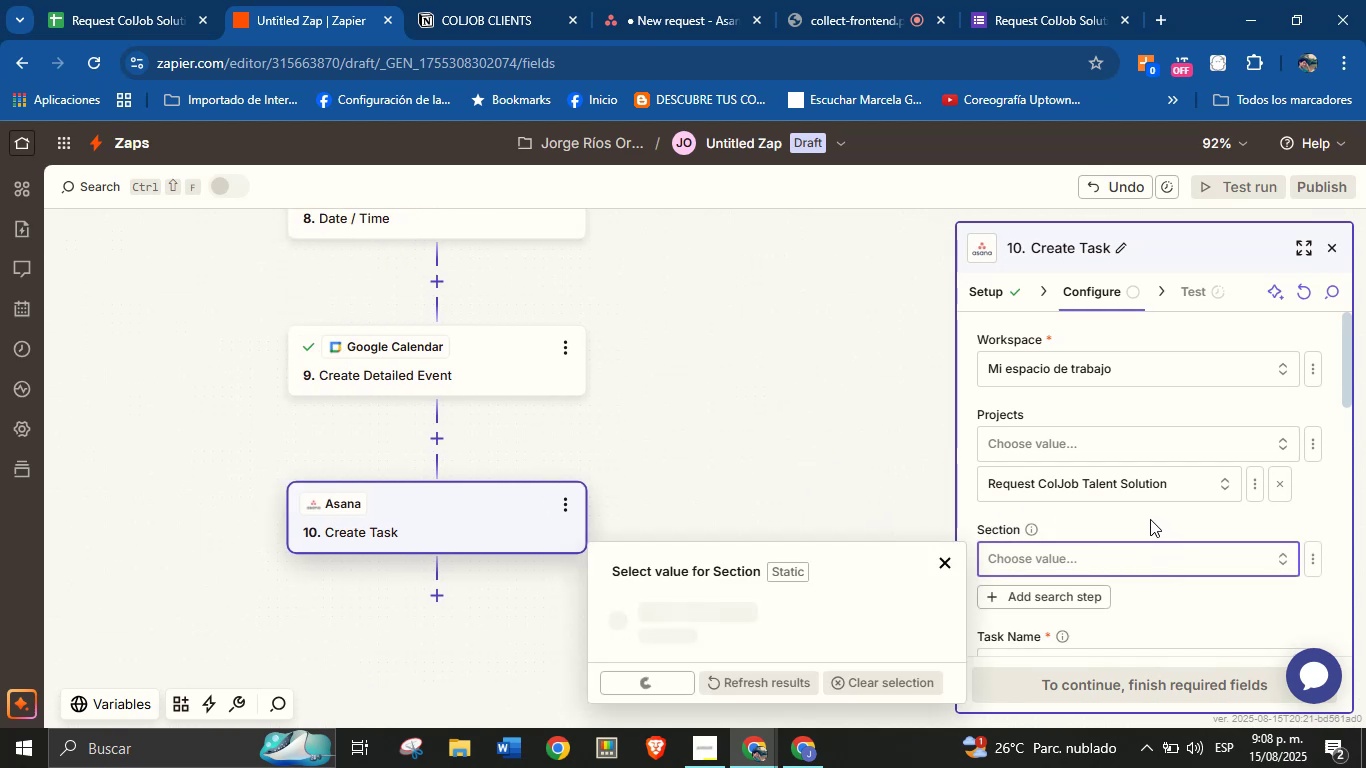 
left_click([1150, 519])
 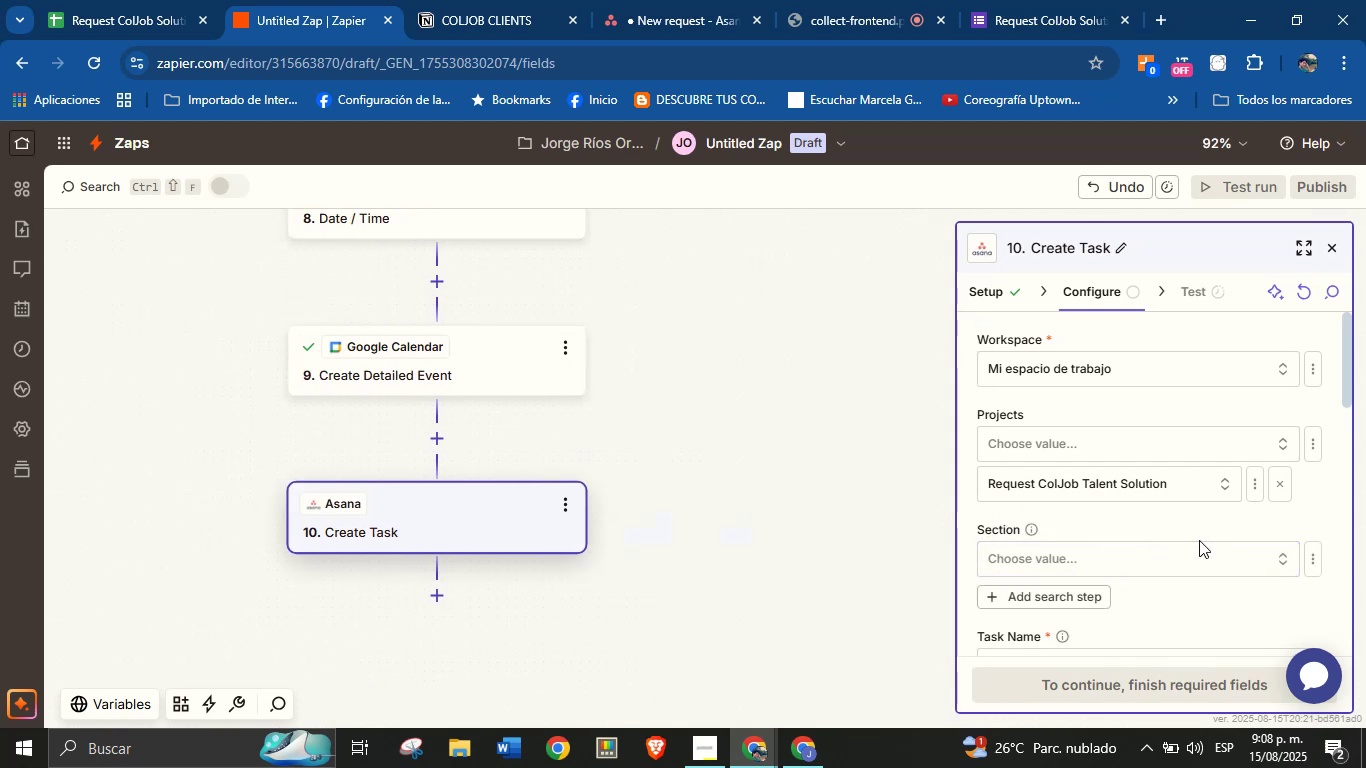 
scroll: coordinate [1216, 557], scroll_direction: down, amount: 2.0
 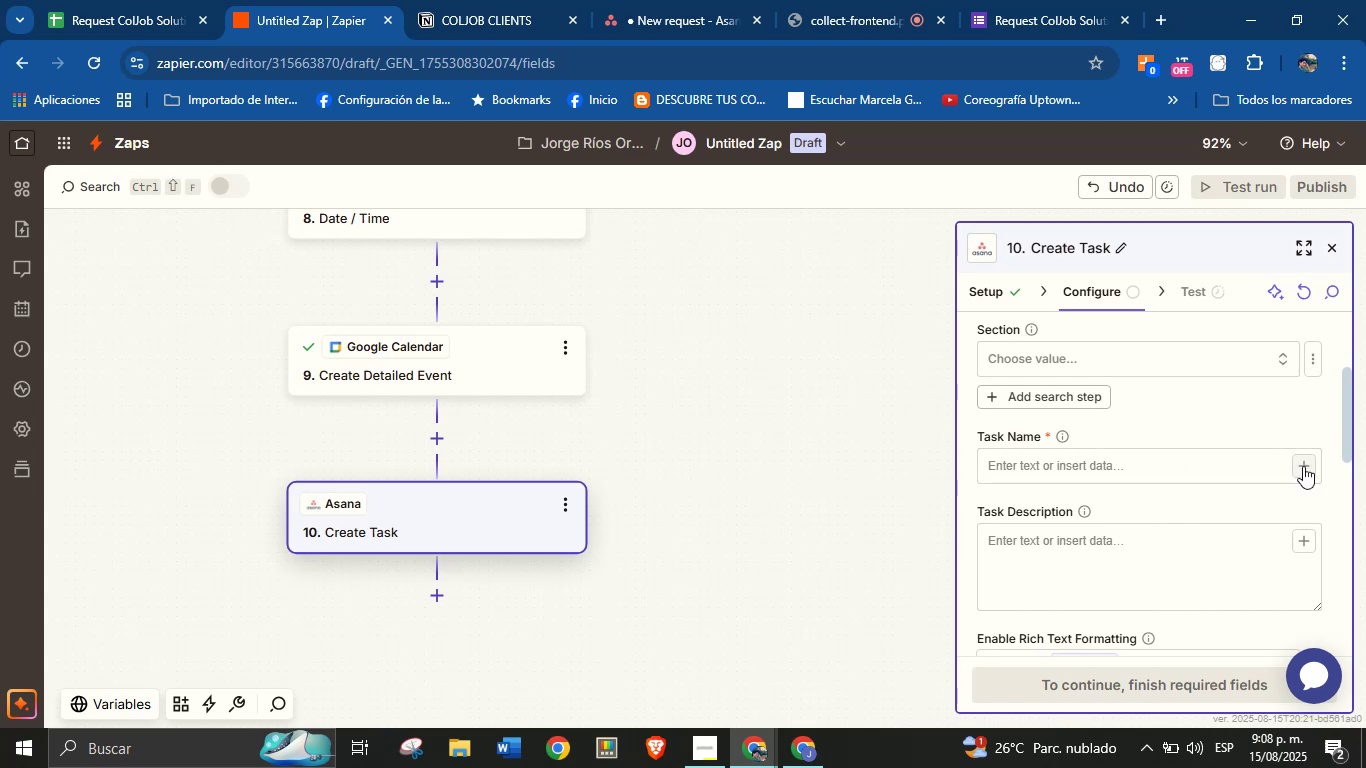 
left_click([1165, 364])
 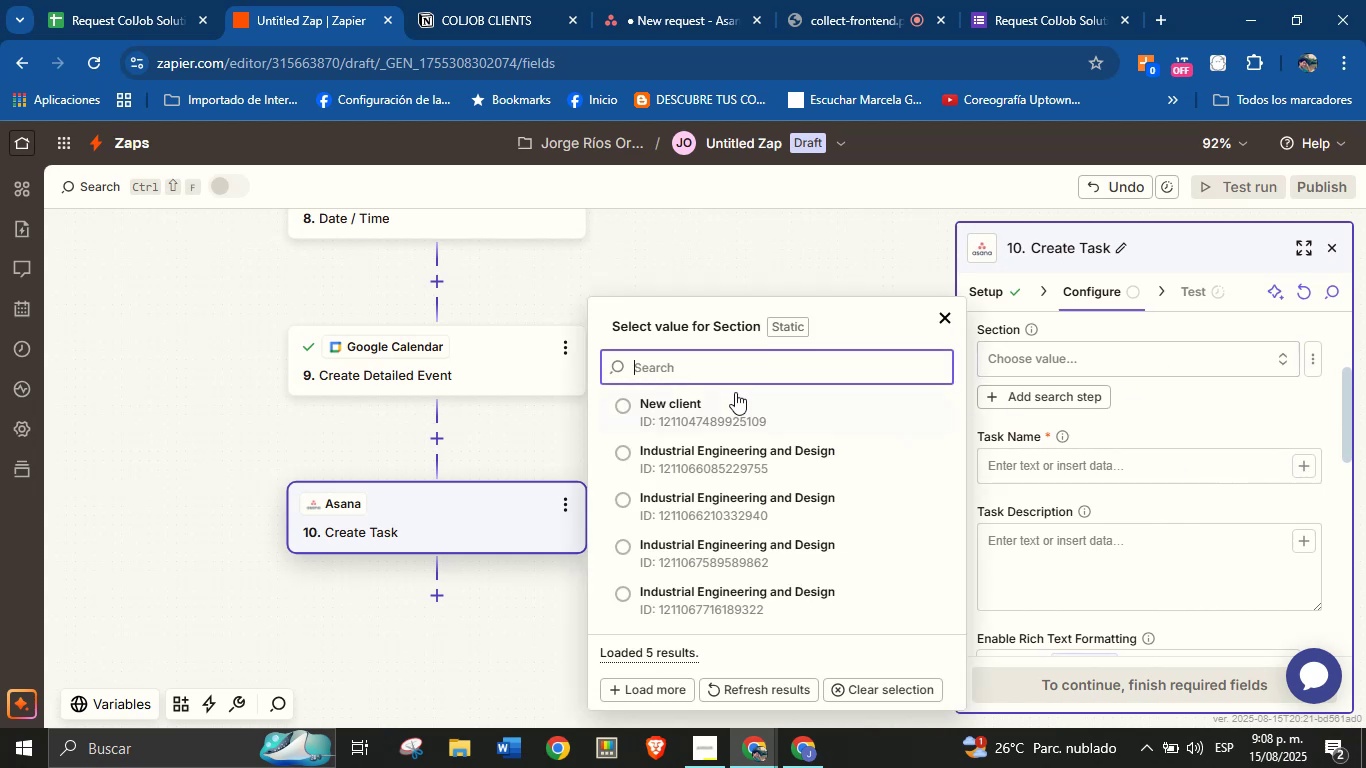 
left_click([735, 394])
 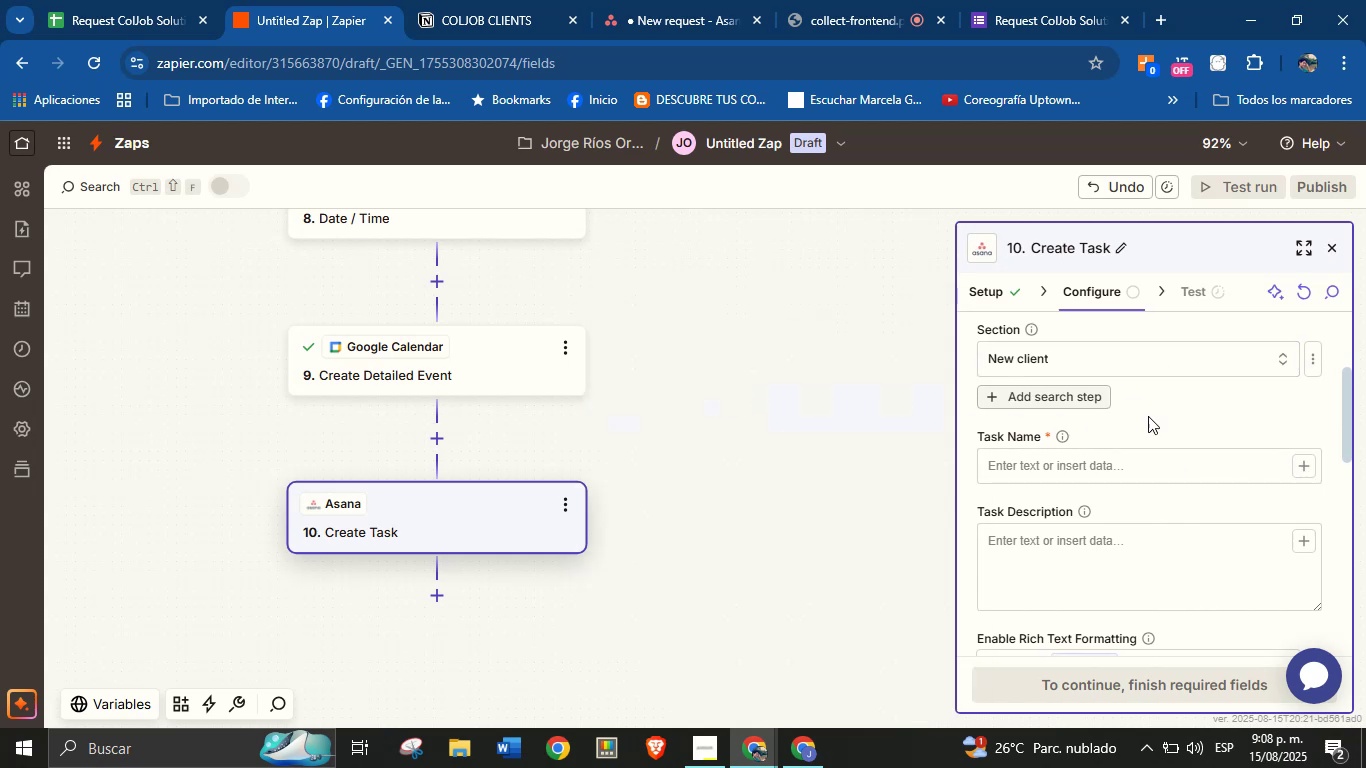 
left_click([1167, 415])
 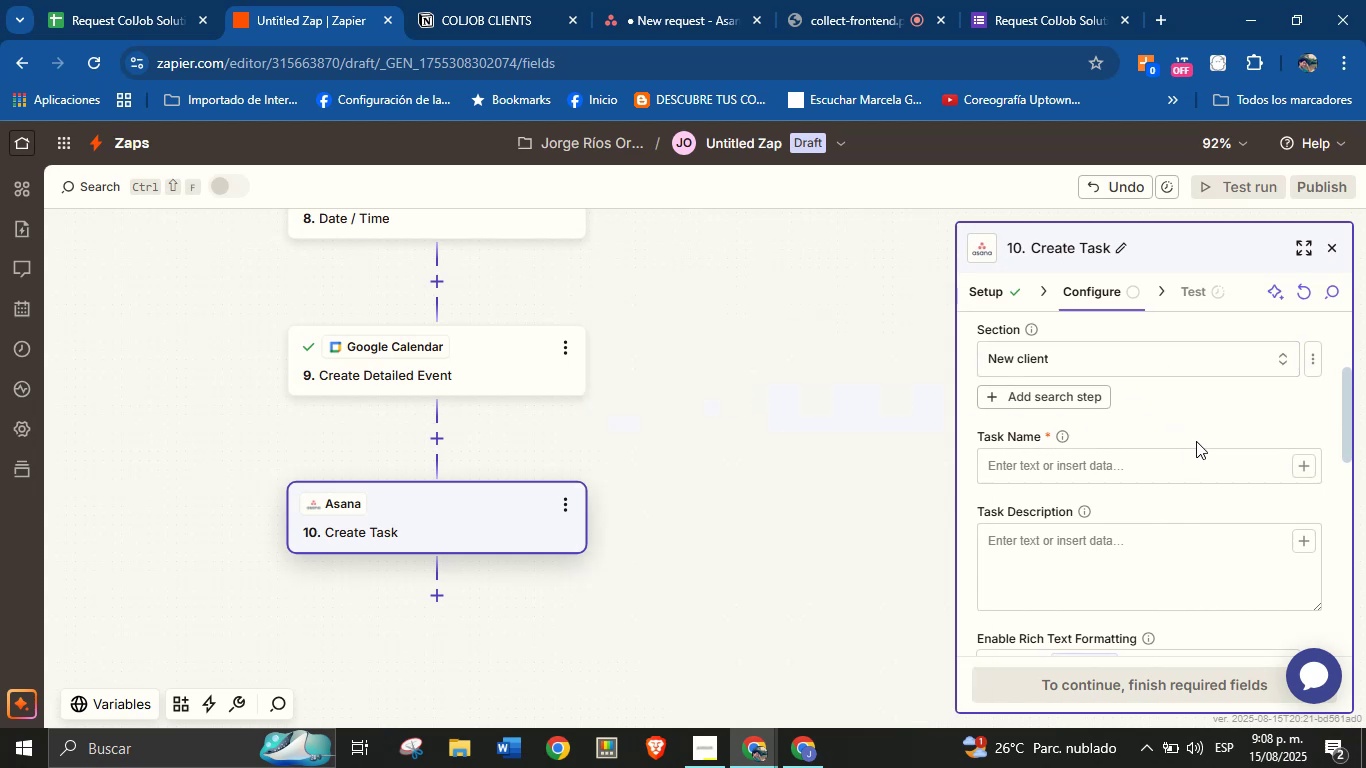 
left_click([1172, 467])
 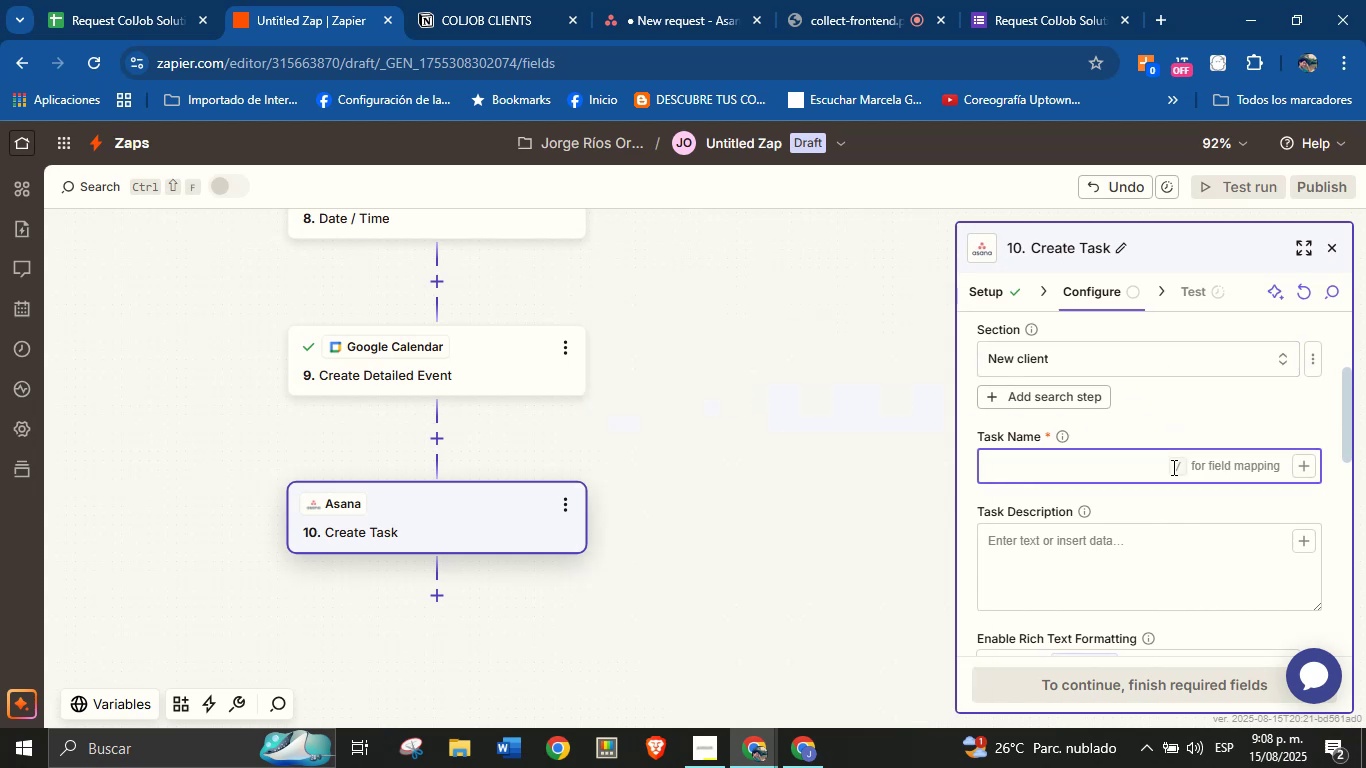 
type(New requ)
key(Backspace)
key(Backspace)
key(Backspace)
key(Backspace)
type(serv)
 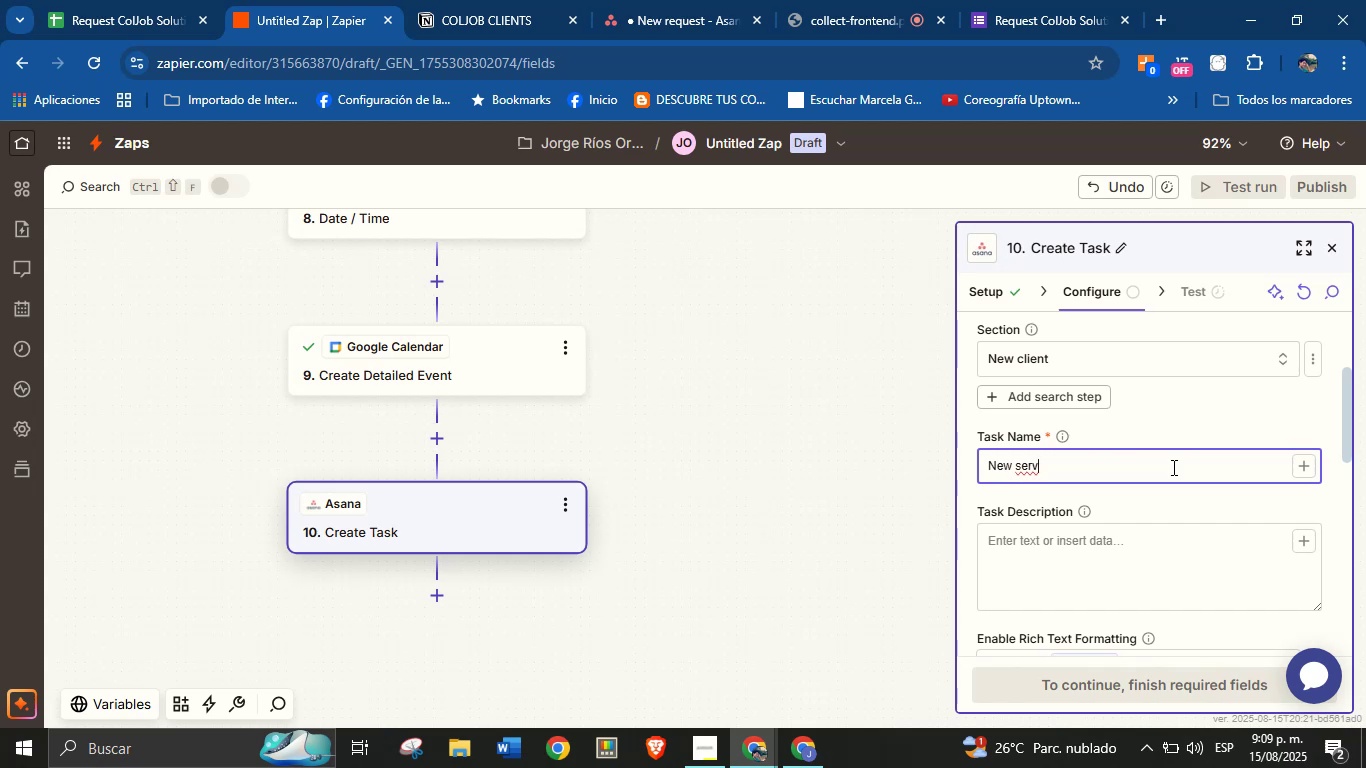 
wait(28.5)
 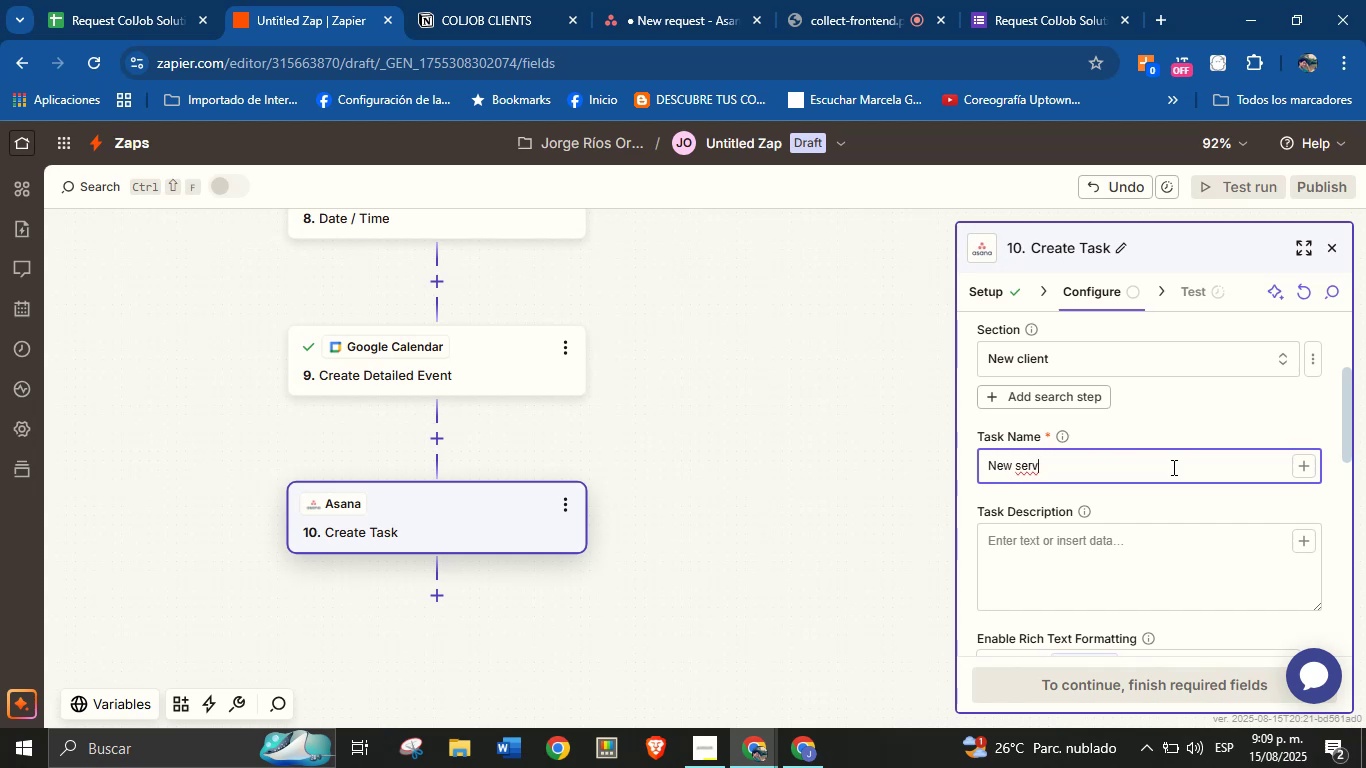 
type(ice request from )
 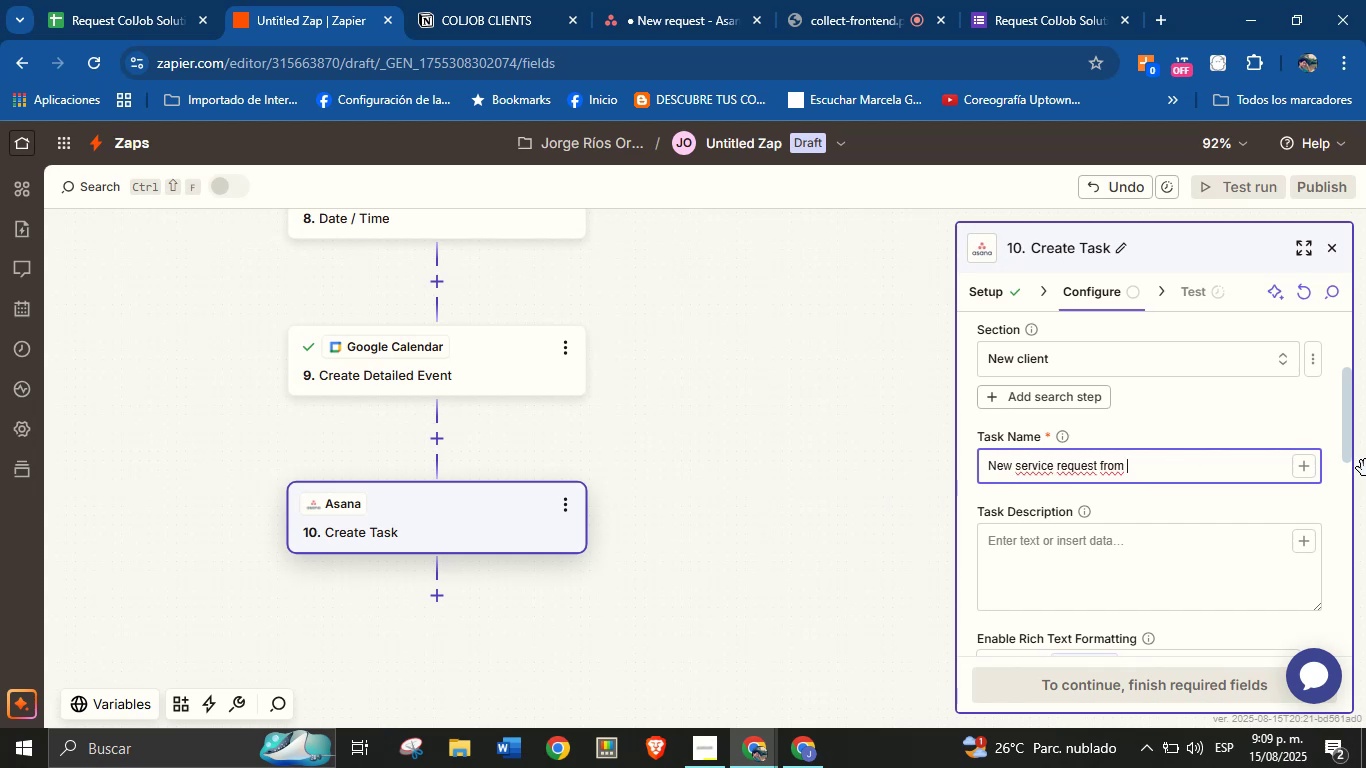 
left_click([1305, 461])
 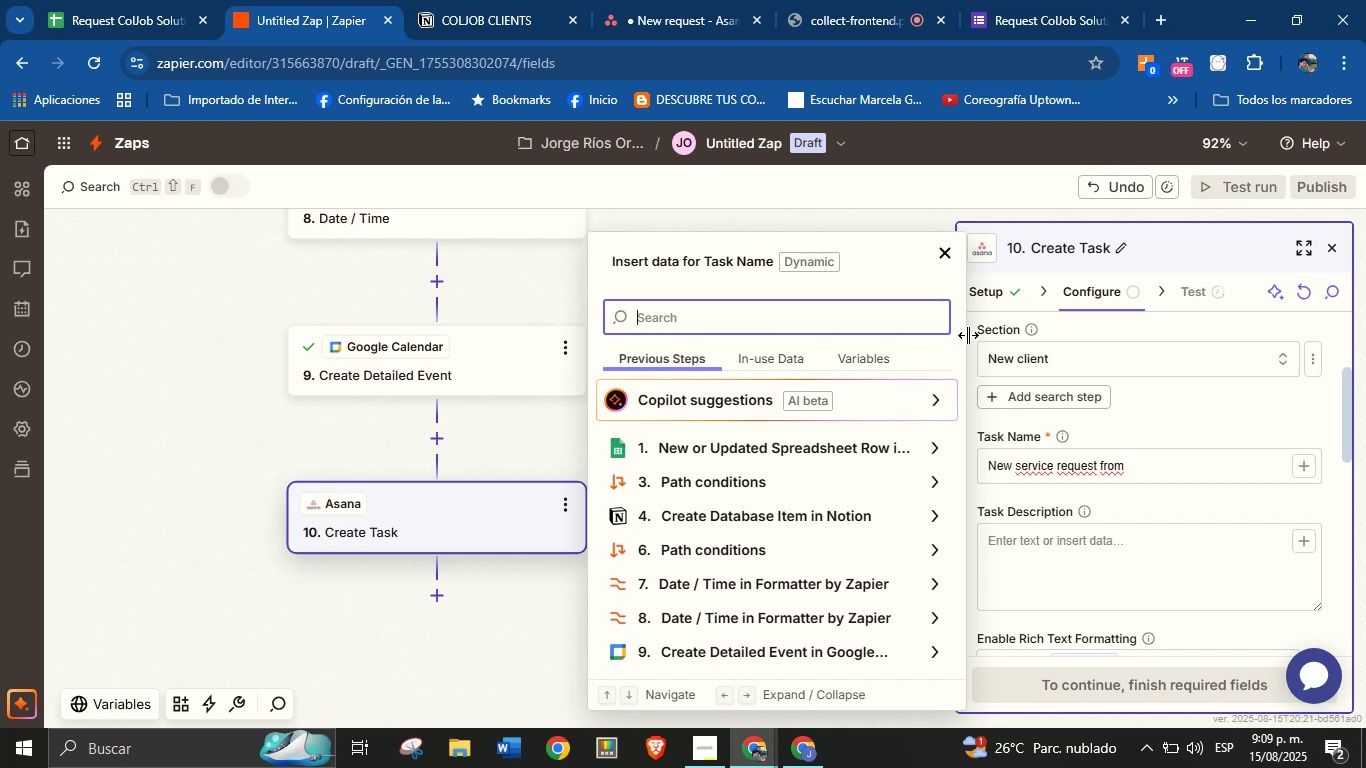 
type(name)
 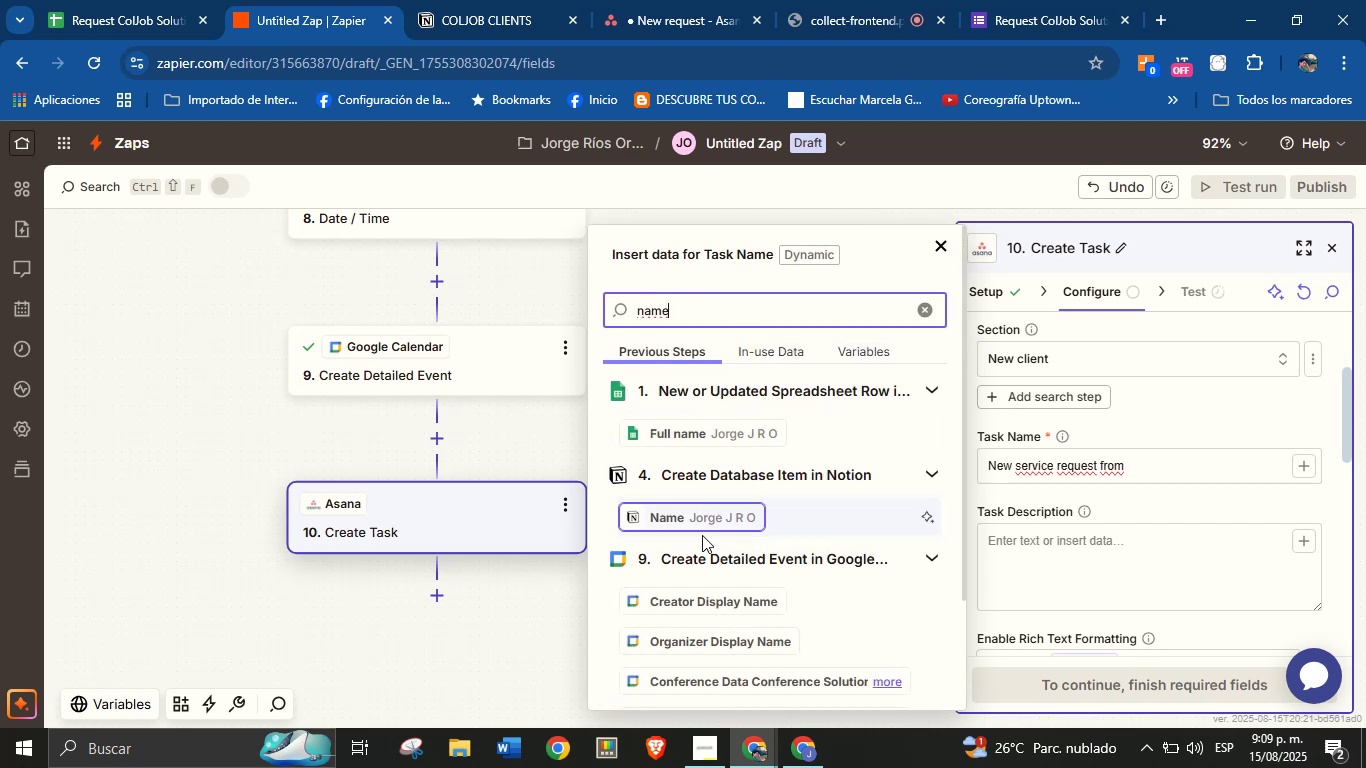 
left_click([702, 526])
 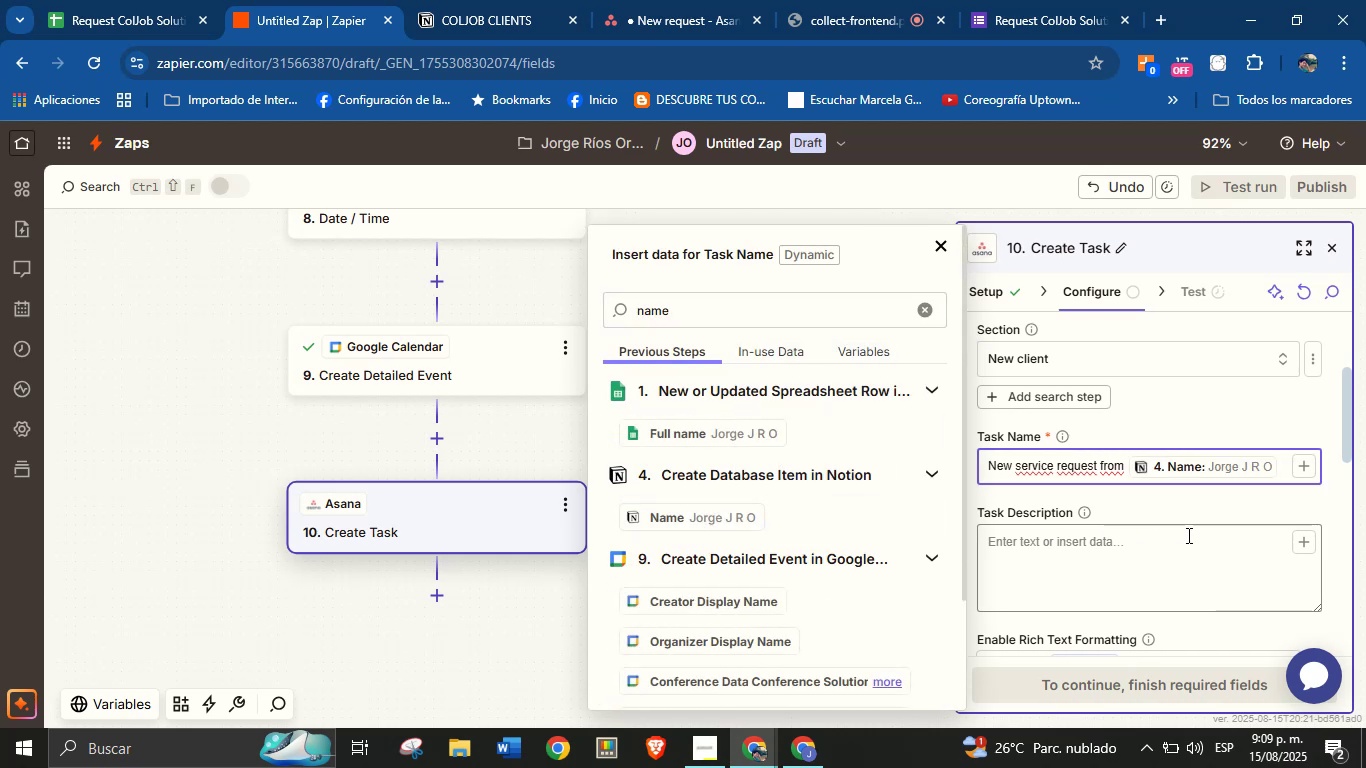 
left_click([1186, 540])
 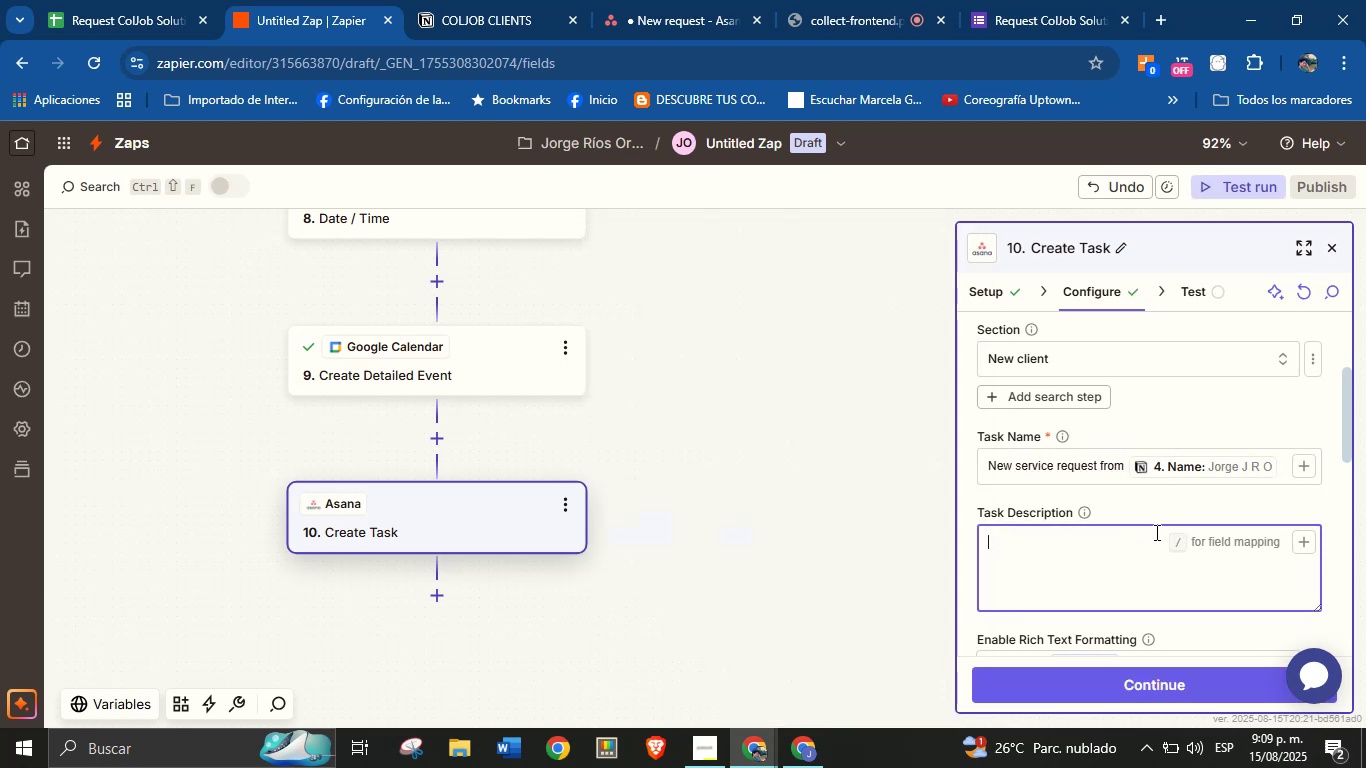 
type(Client[s name> )
 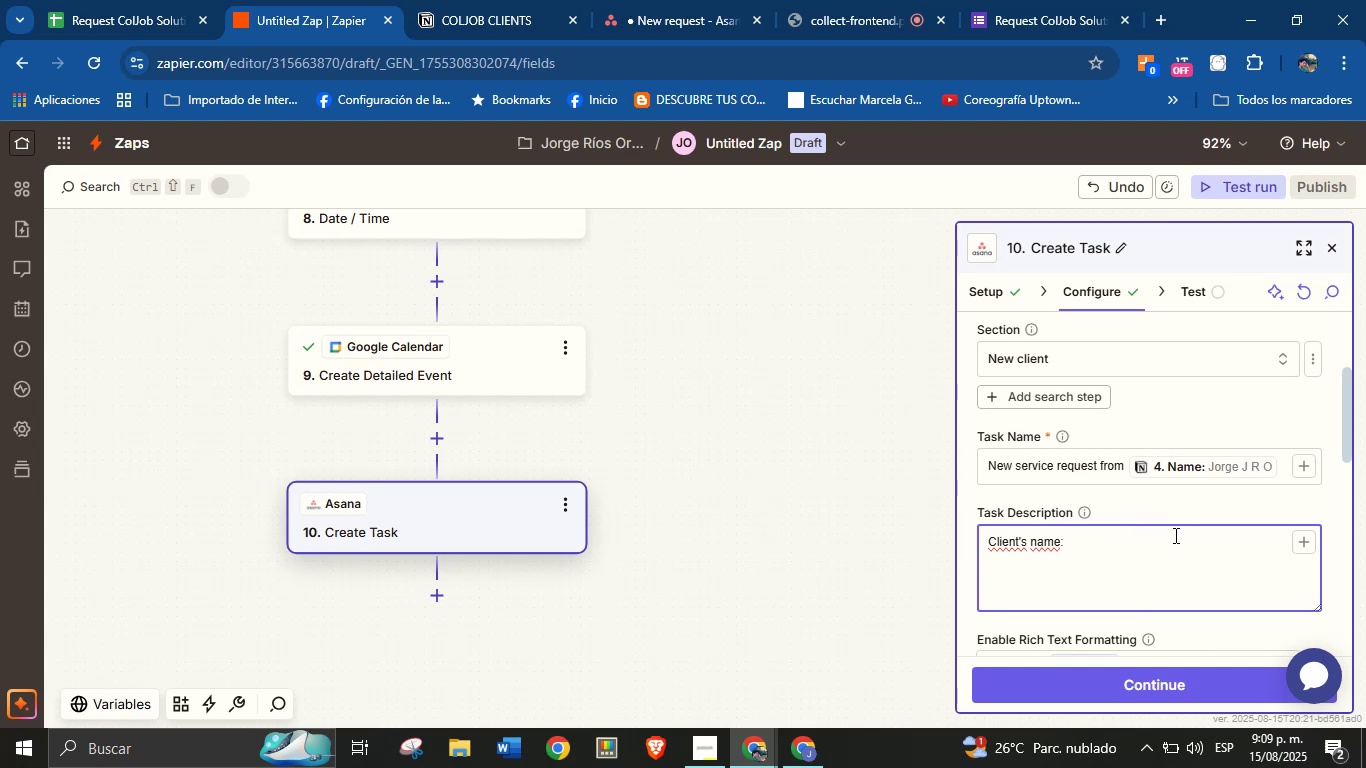 
left_click([1305, 547])
 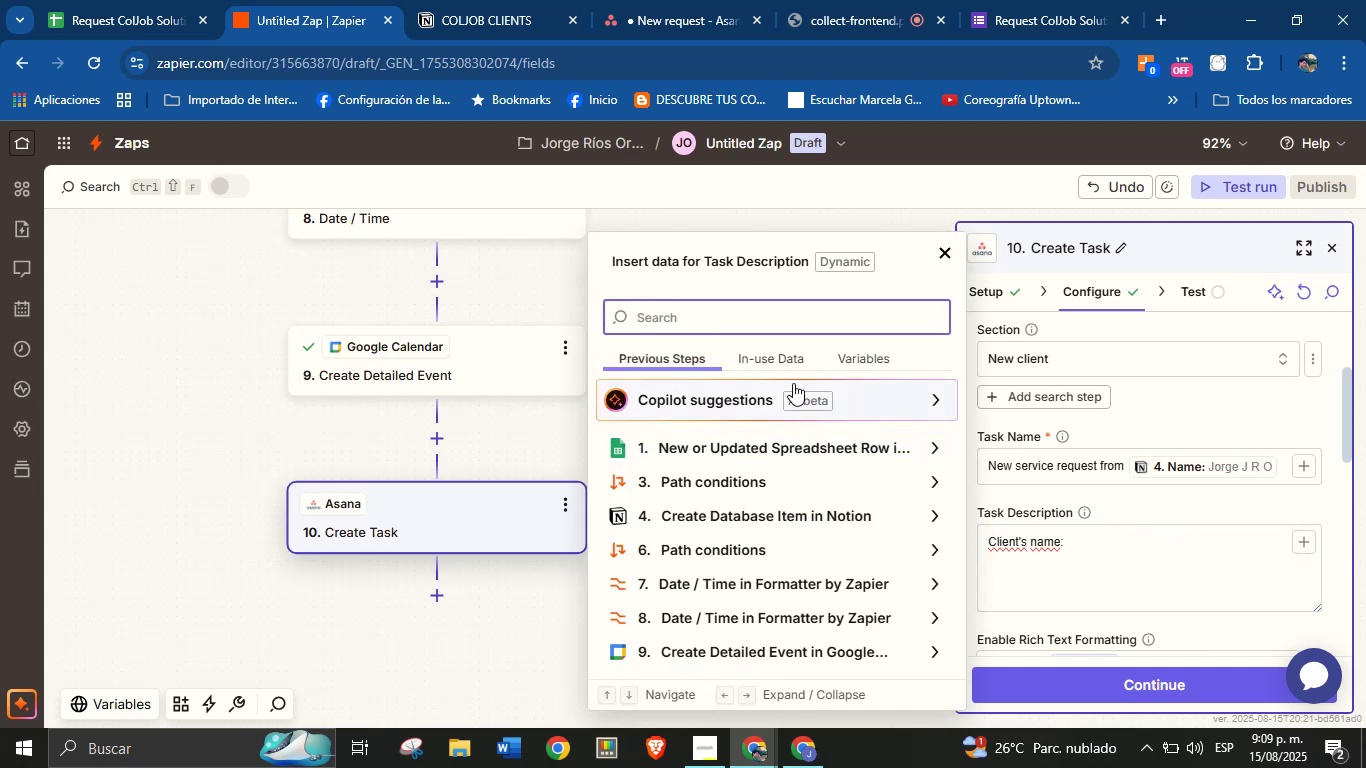 
type(name)
 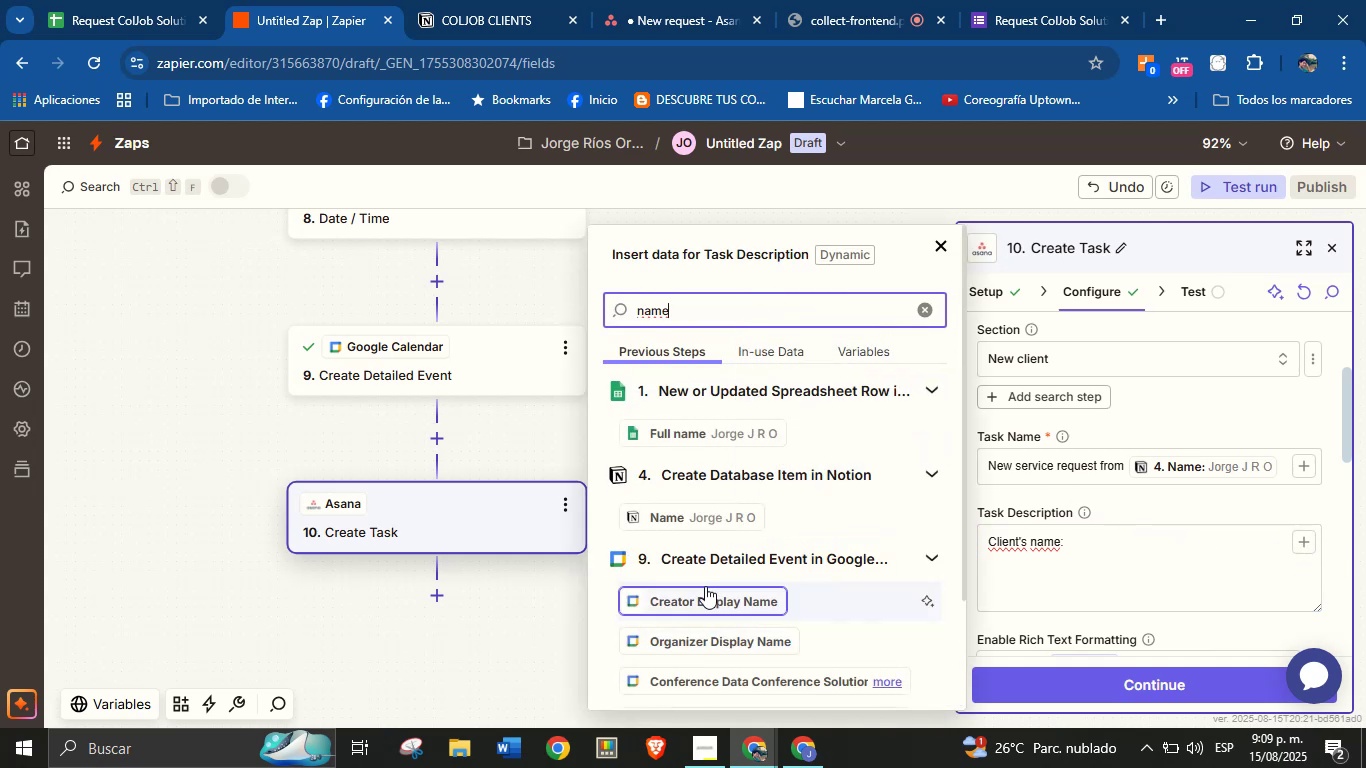 
left_click([705, 522])
 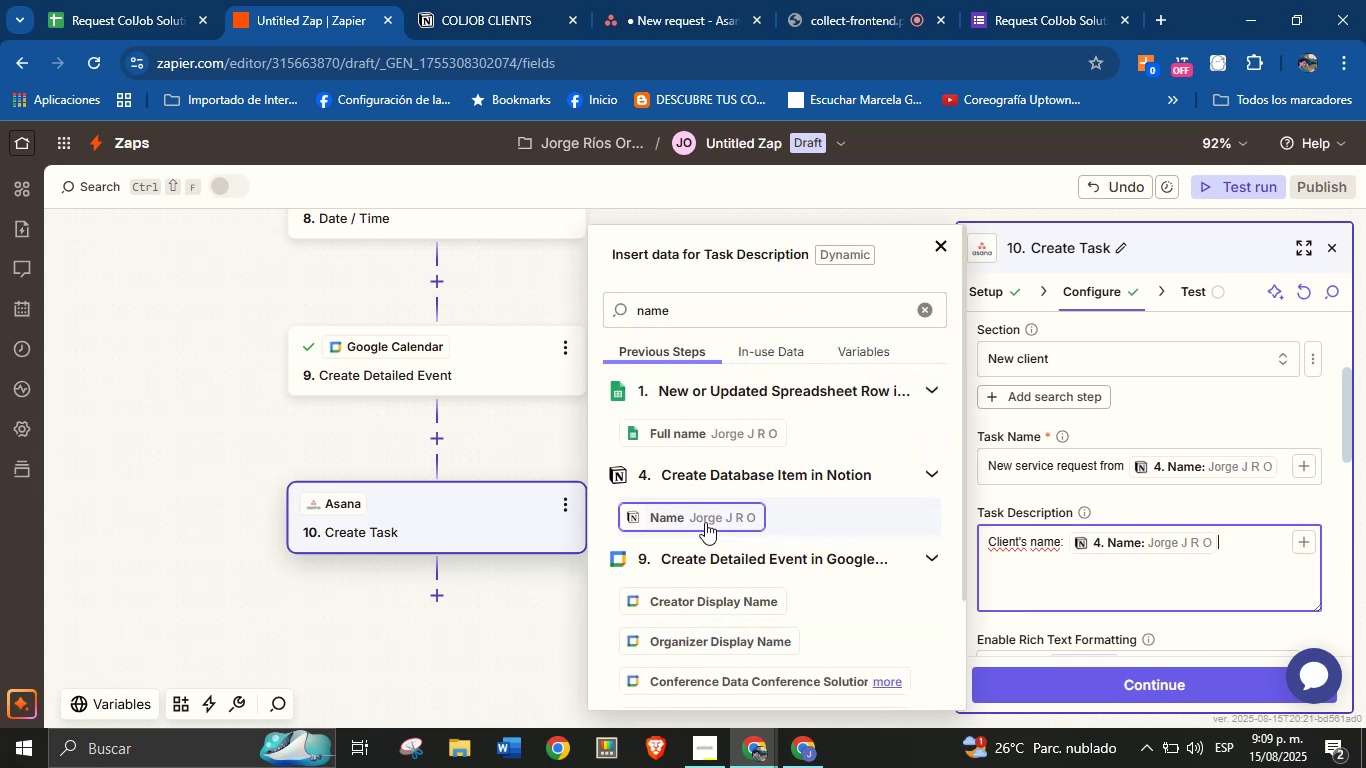 
key(Enter)
 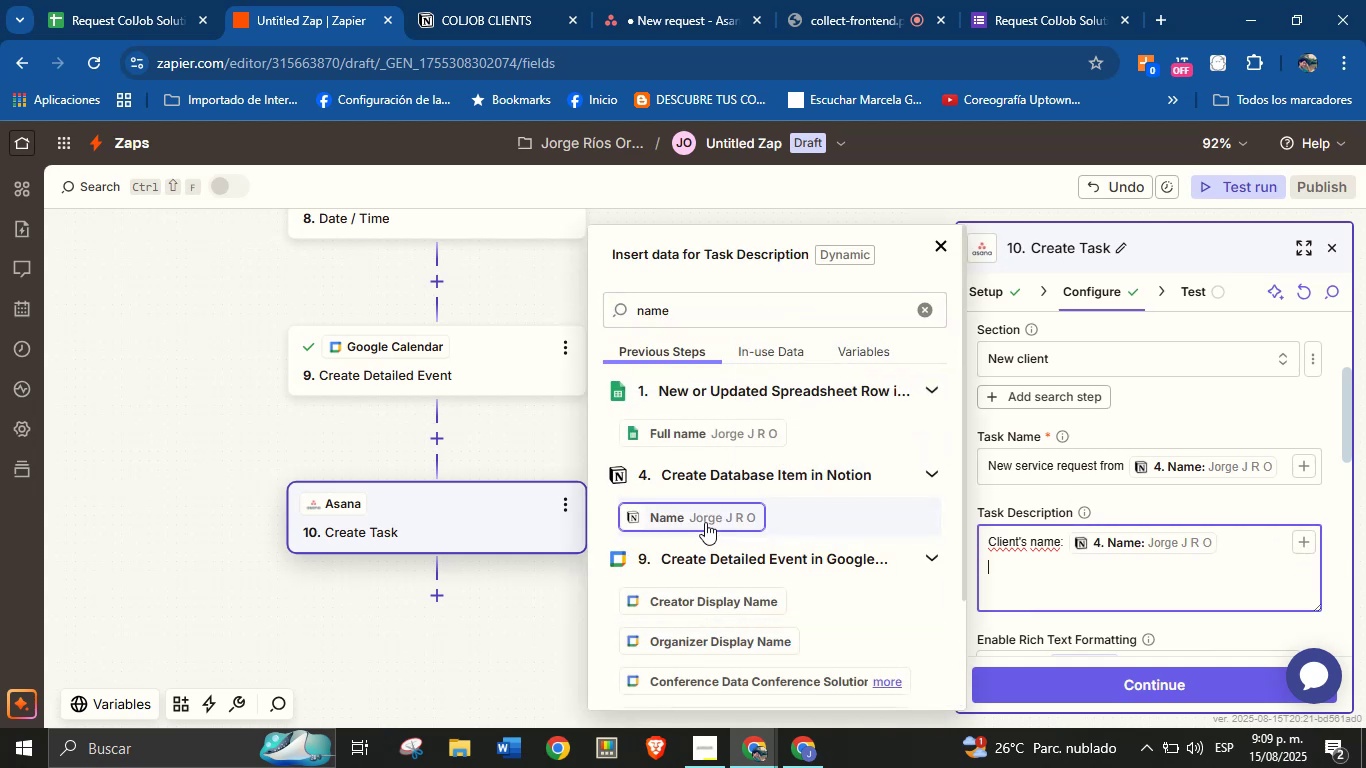 
type(Email> )
 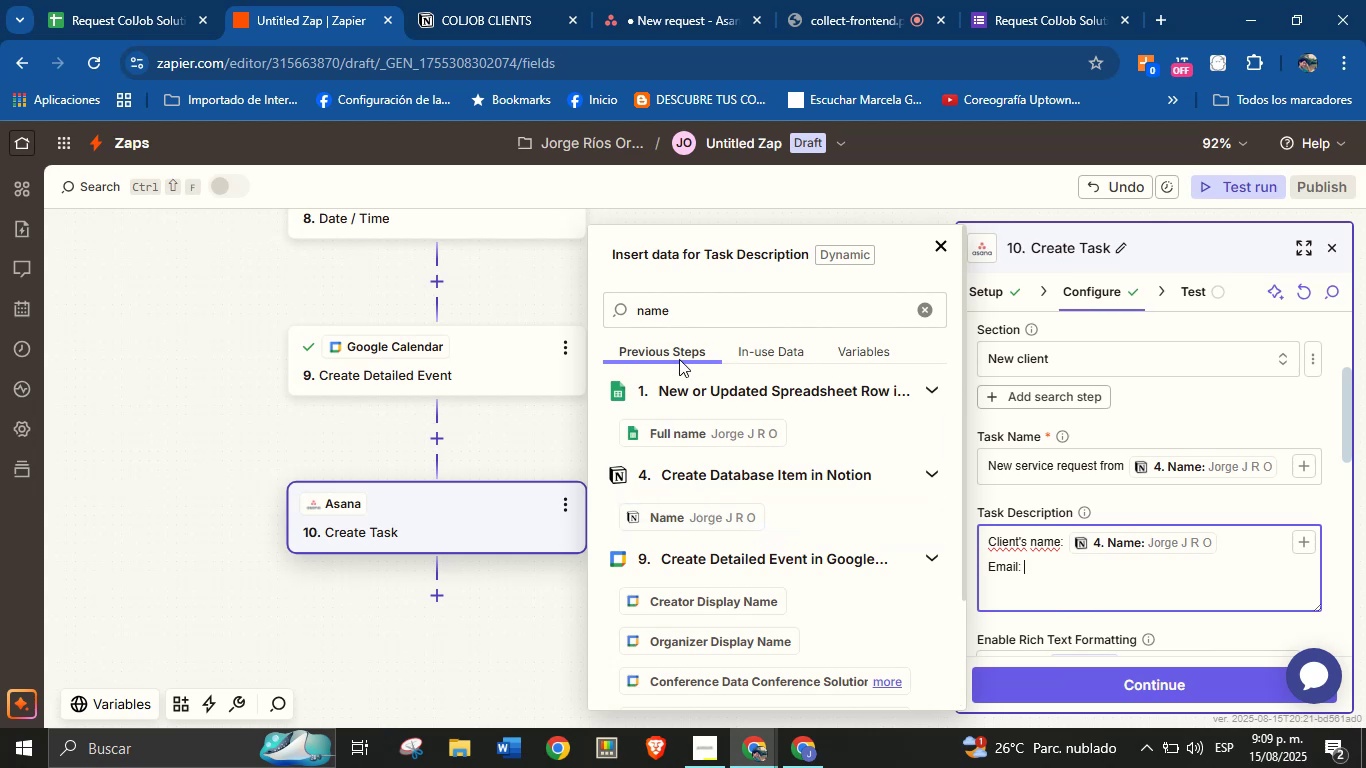 
double_click([708, 308])
 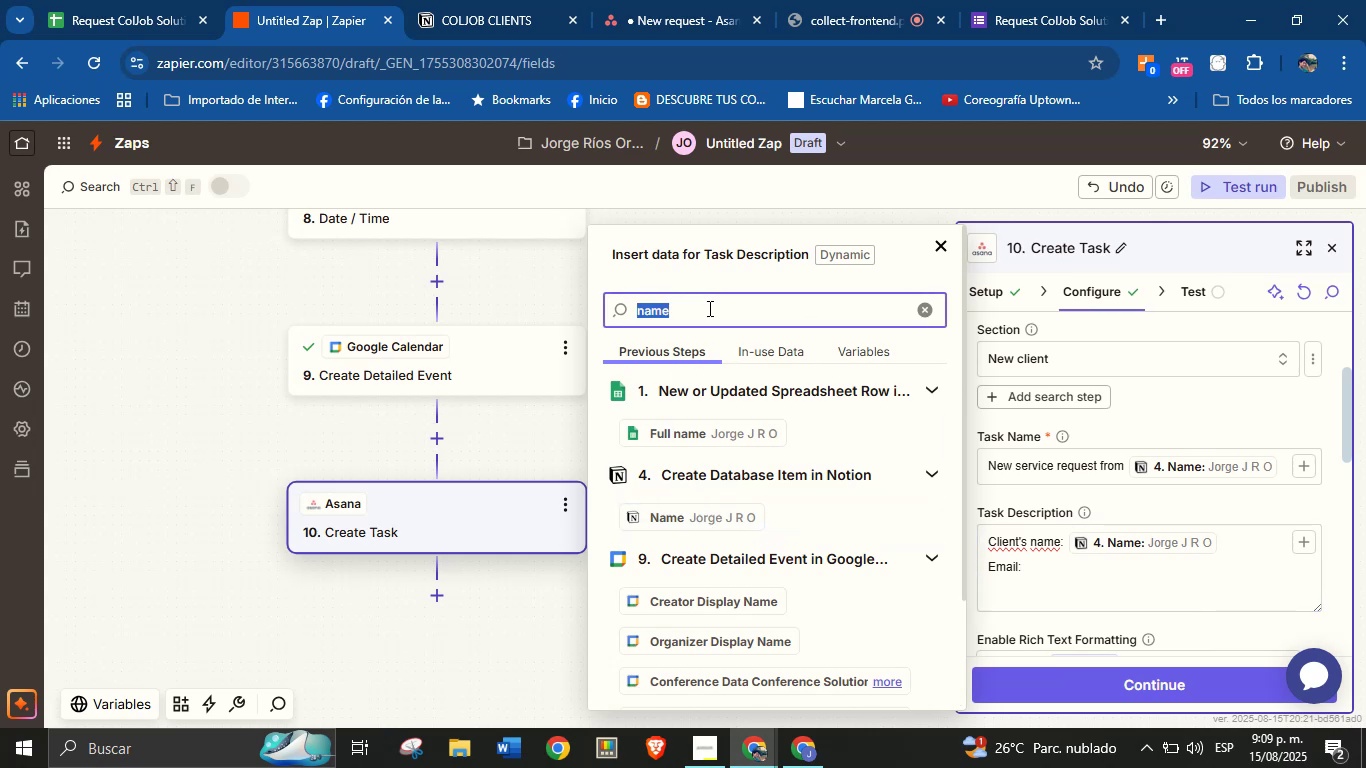 
type(email)
 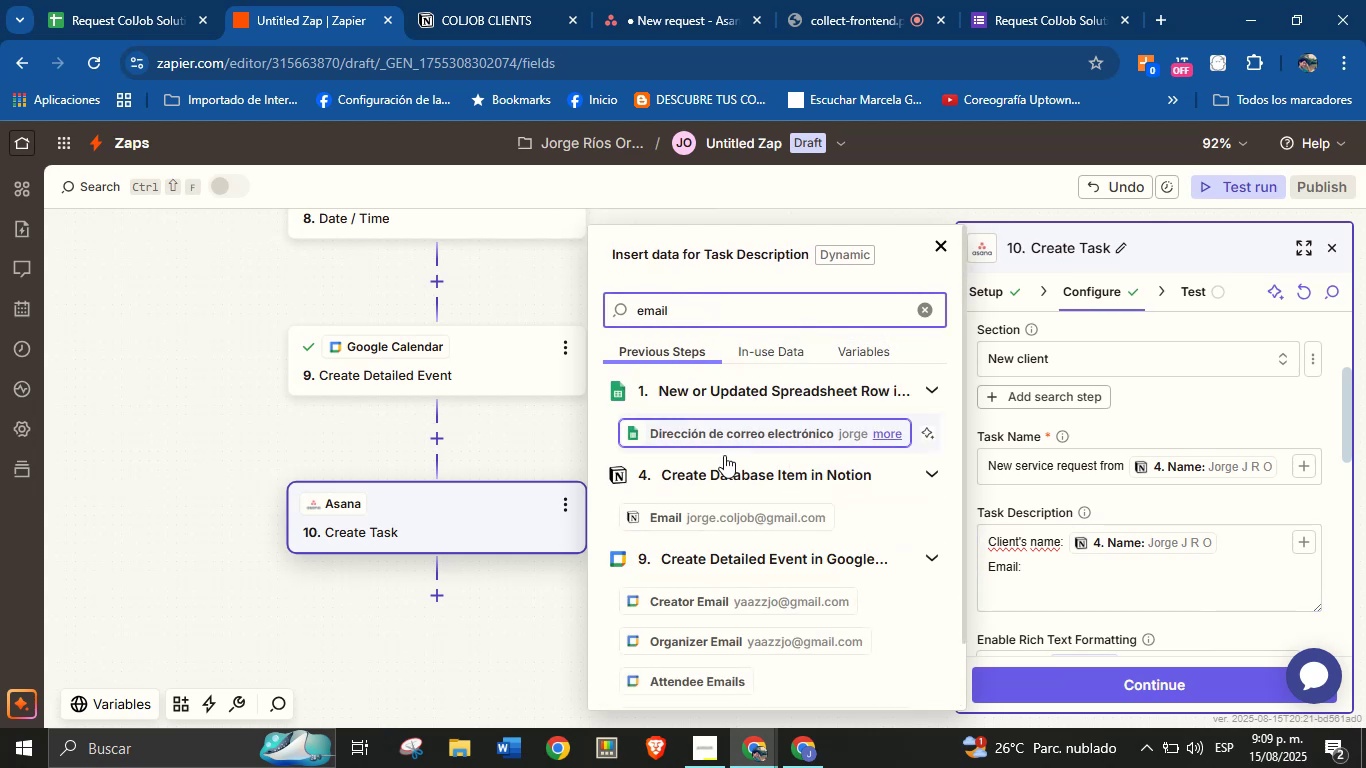 
left_click([733, 521])
 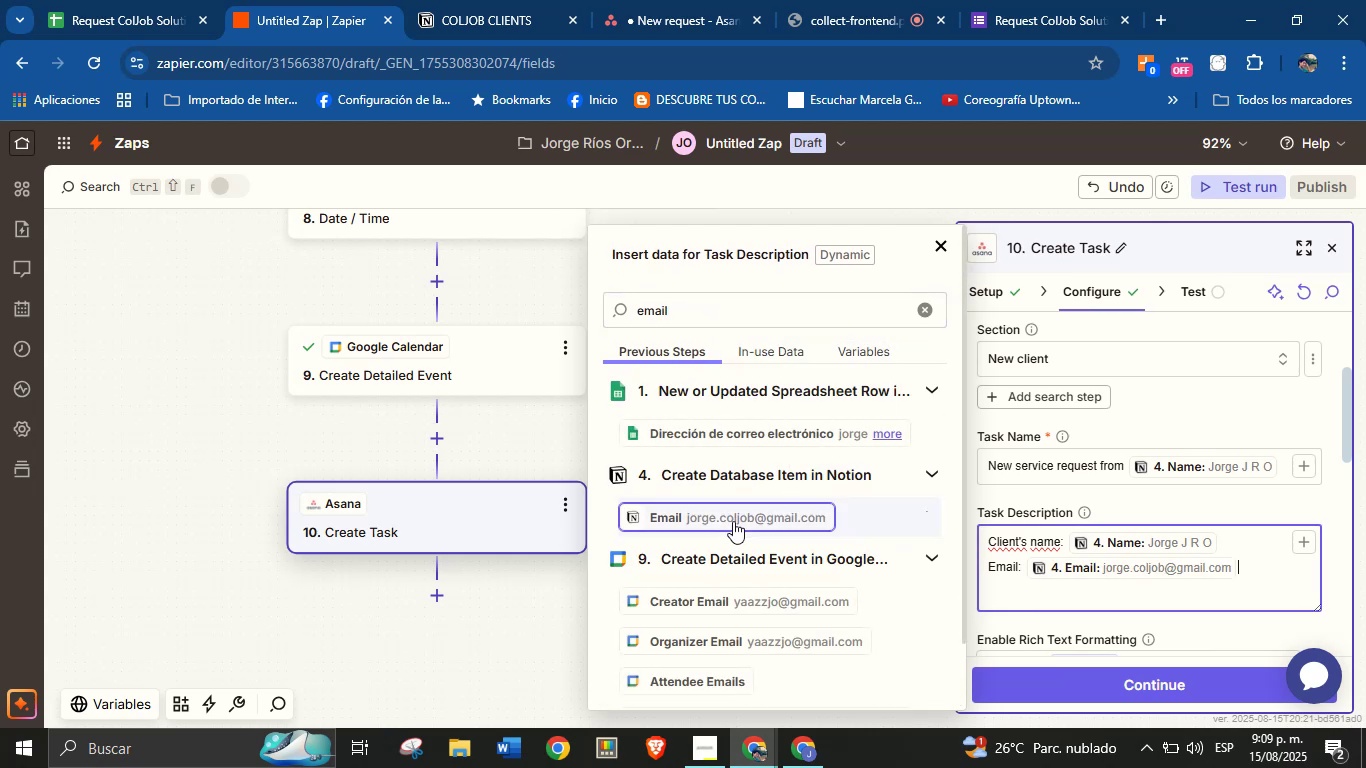 
key(Enter)
 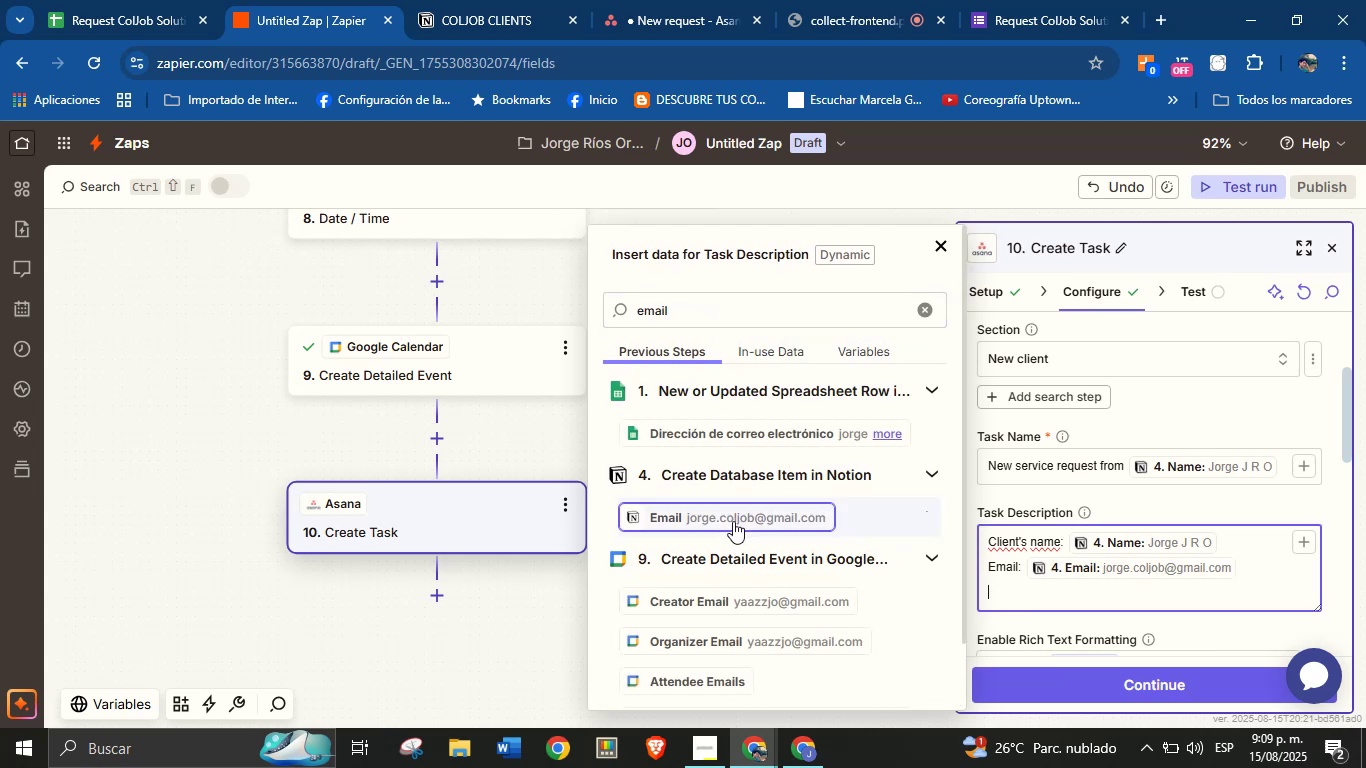 
type(Phone> )
 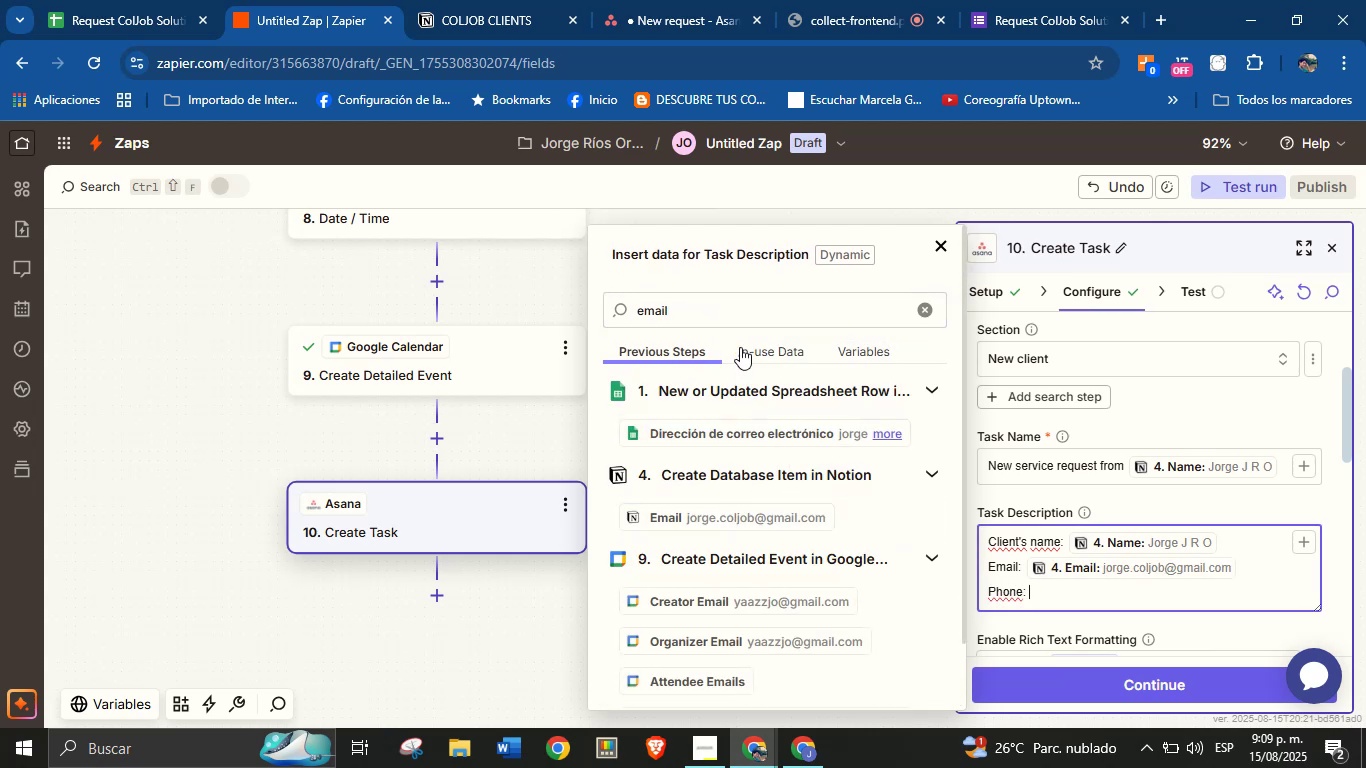 
double_click([759, 298])
 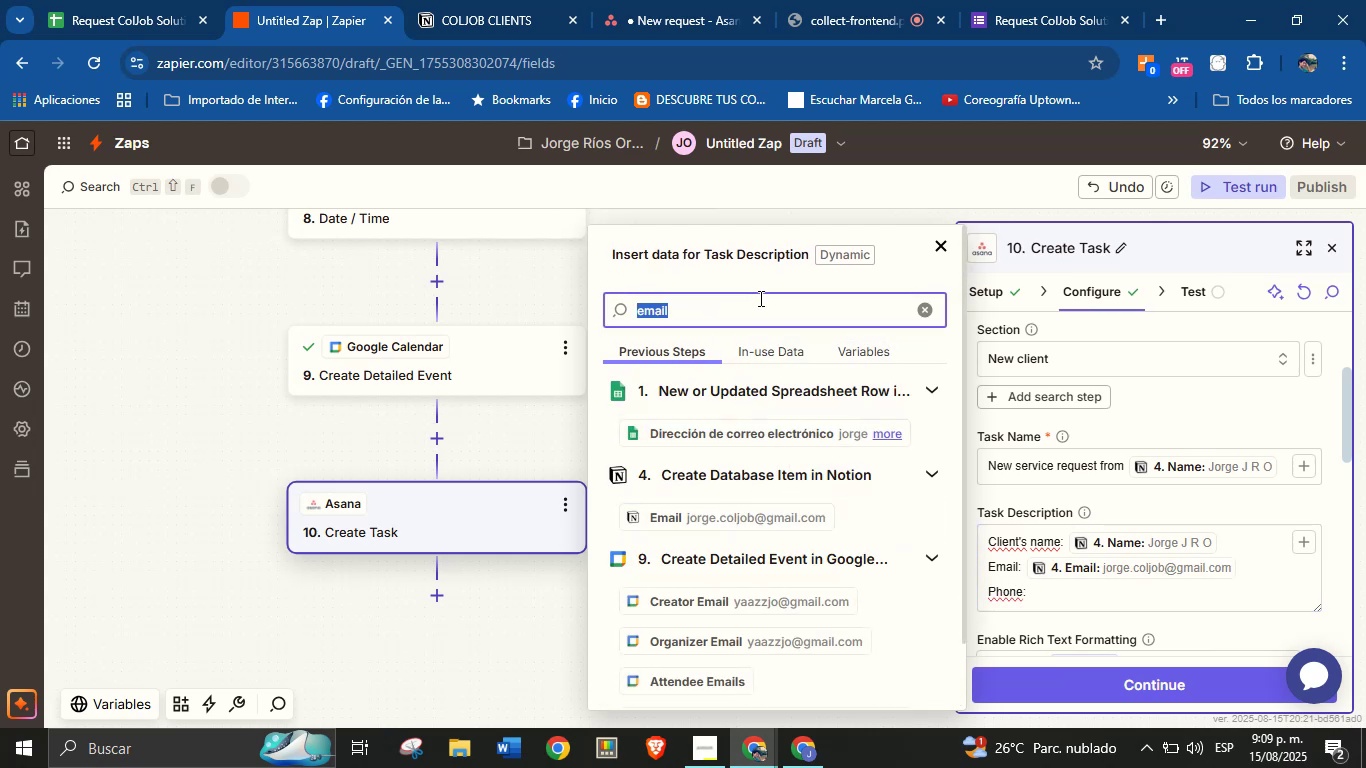 
triple_click([759, 298])
 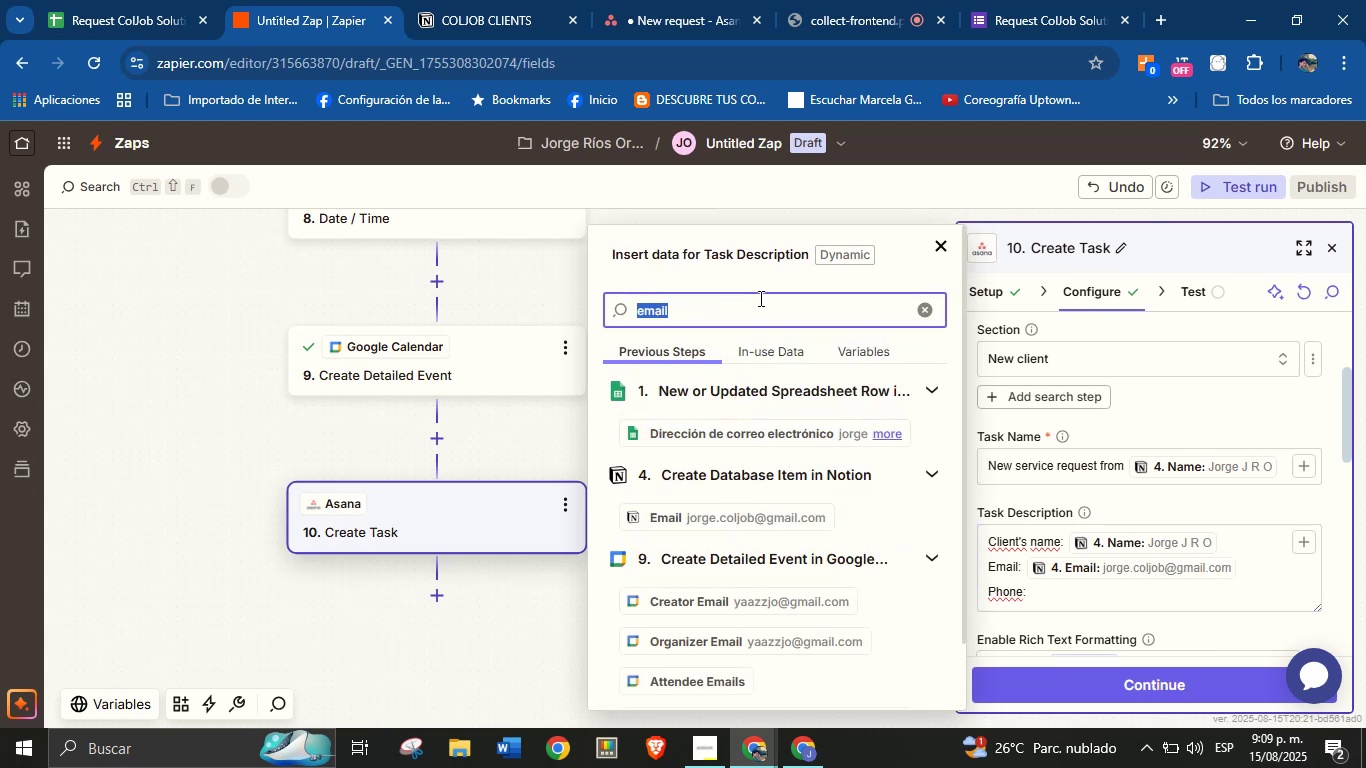 
type(phone)
 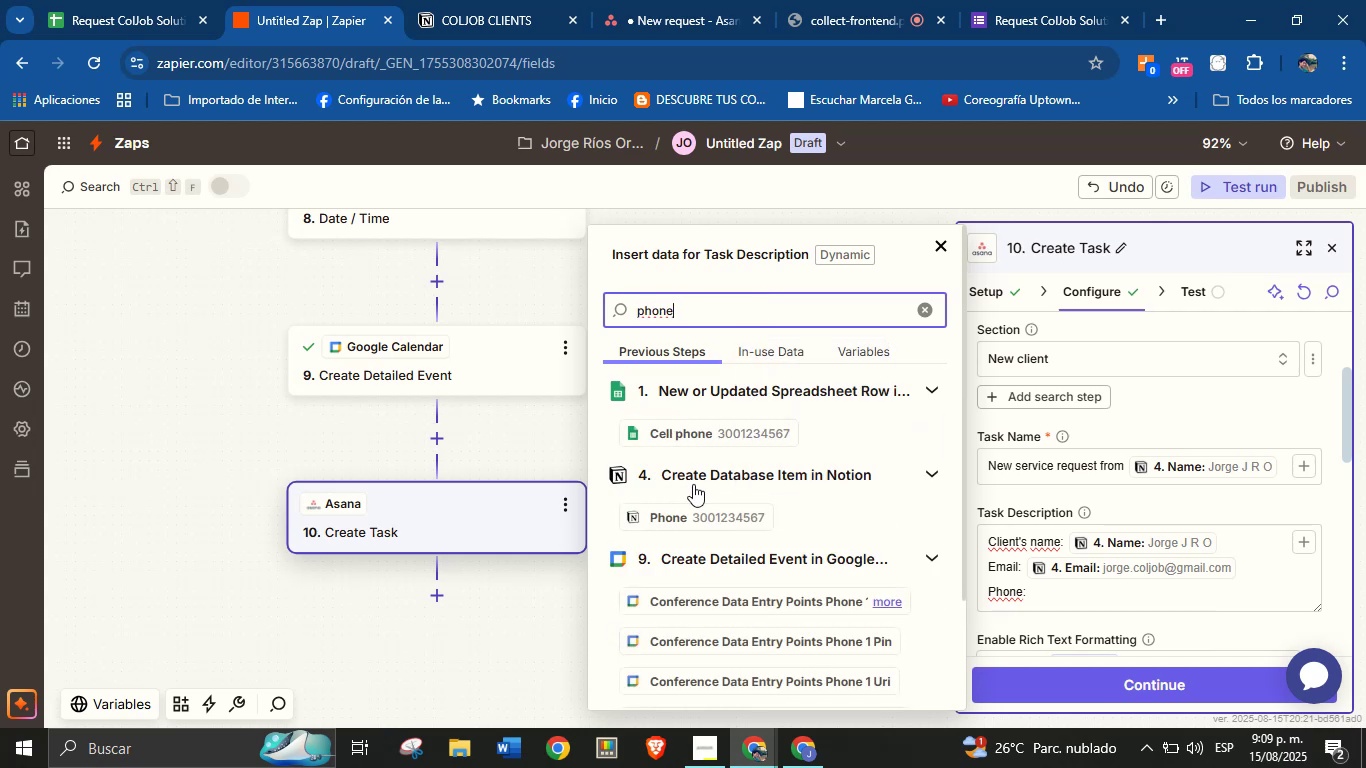 
left_click([708, 507])
 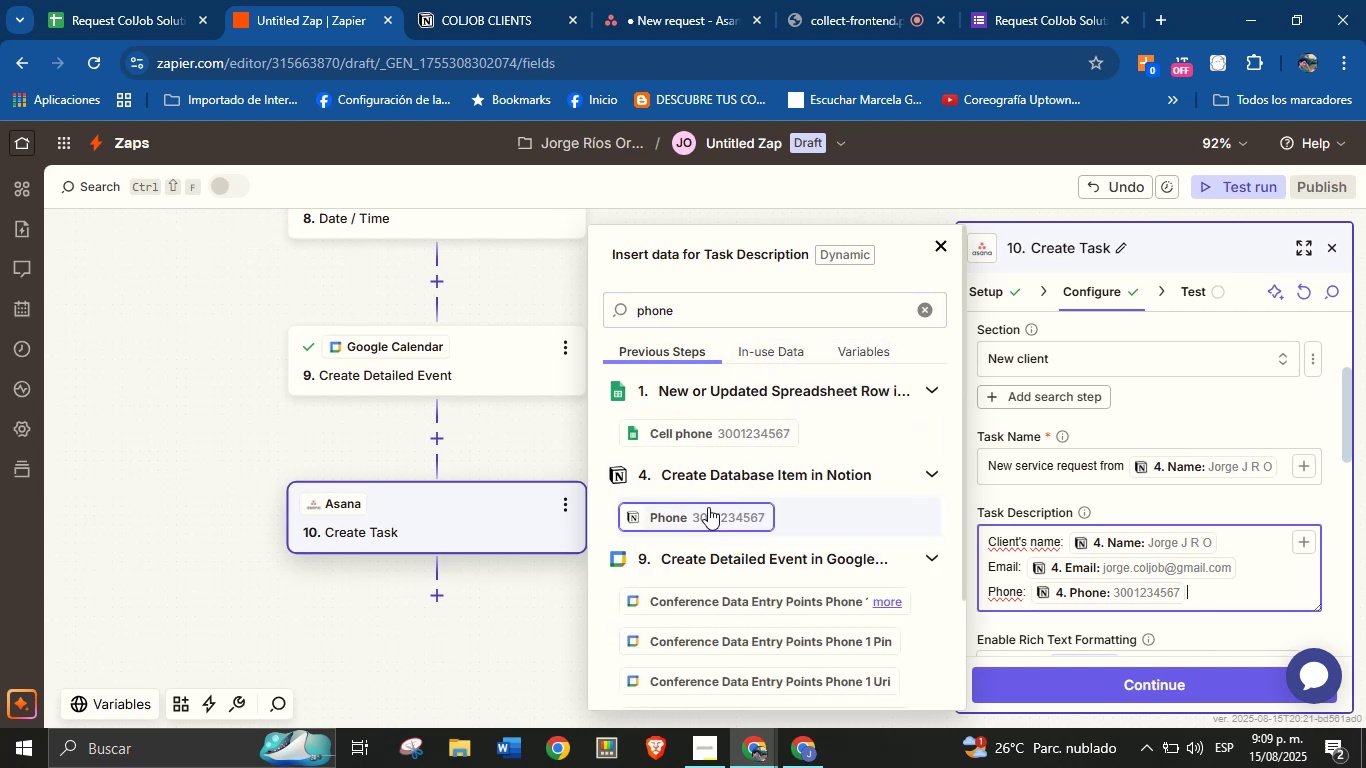 
key(Enter)
 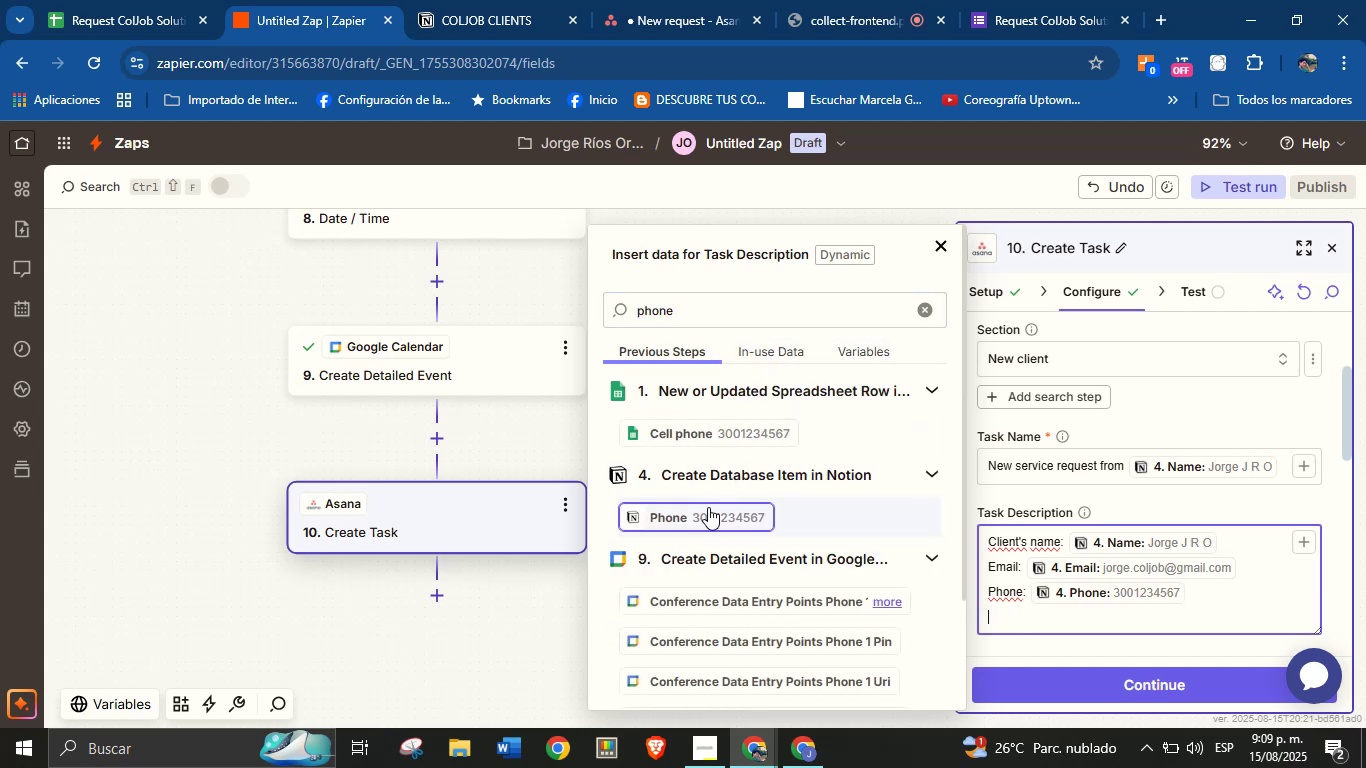 
type(Ae)
key(Backspace)
type(rea> )
 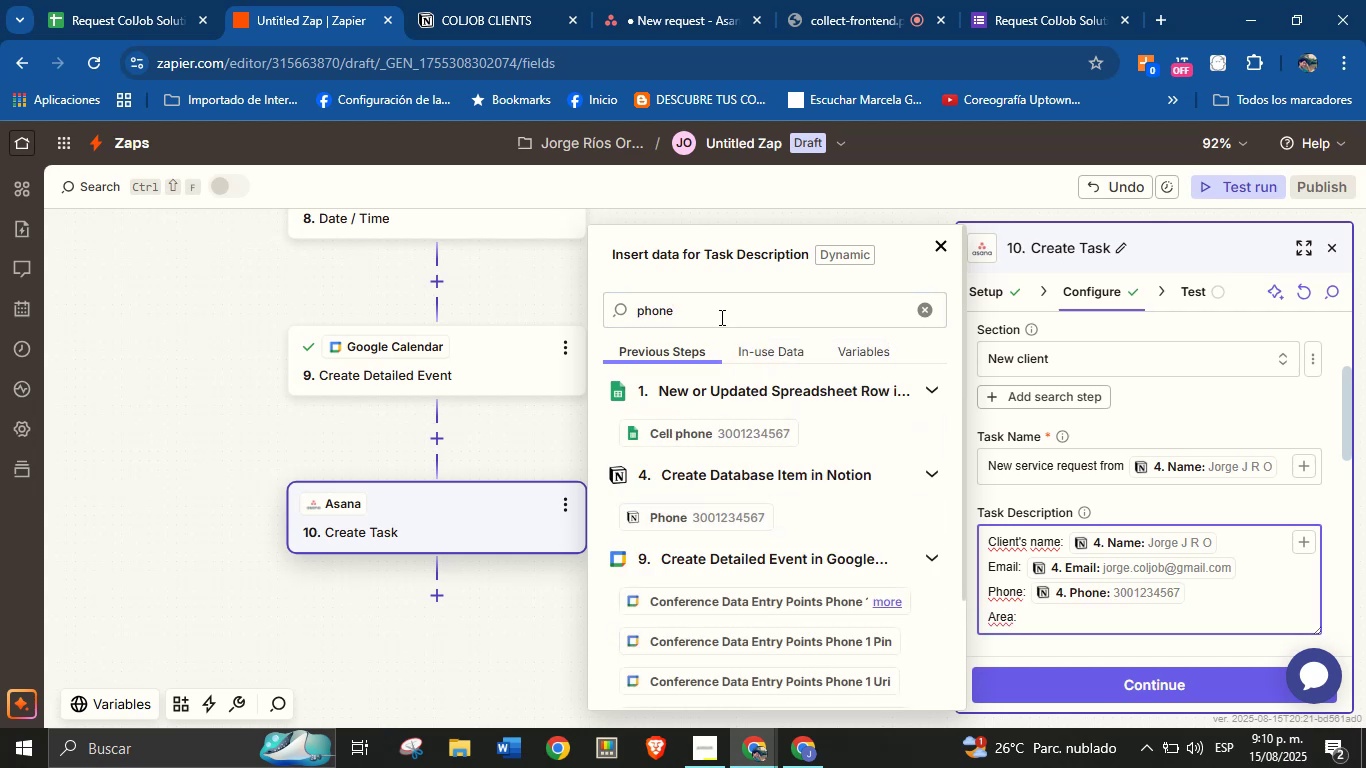 
double_click([720, 317])
 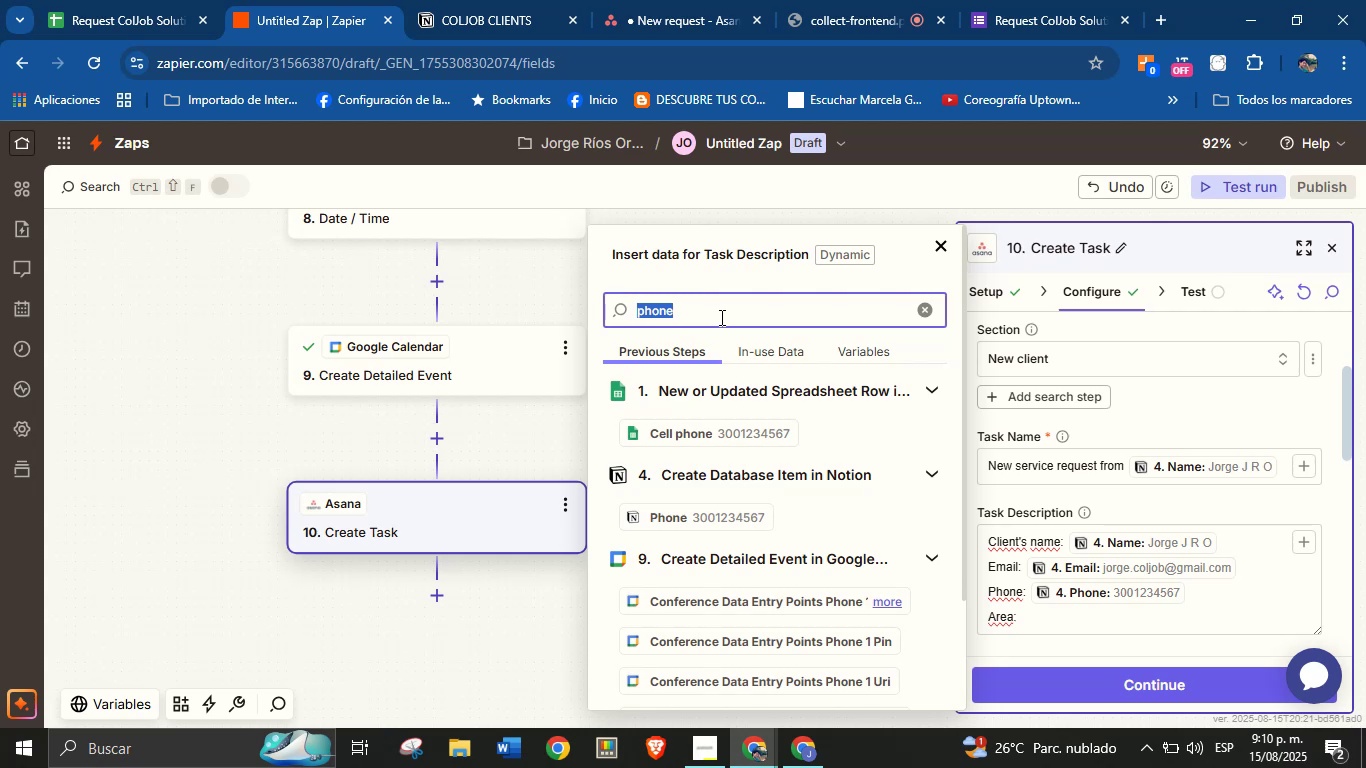 
type(area)
 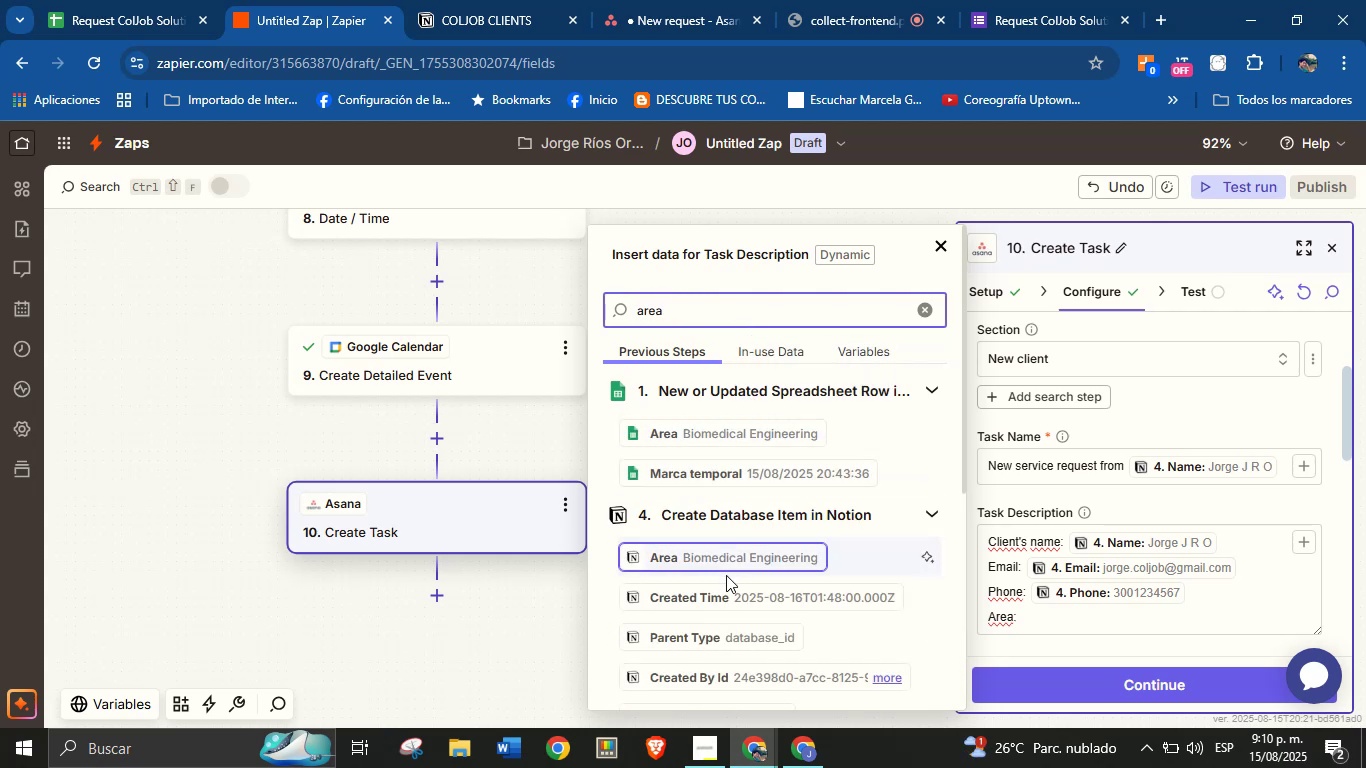 
left_click([727, 559])
 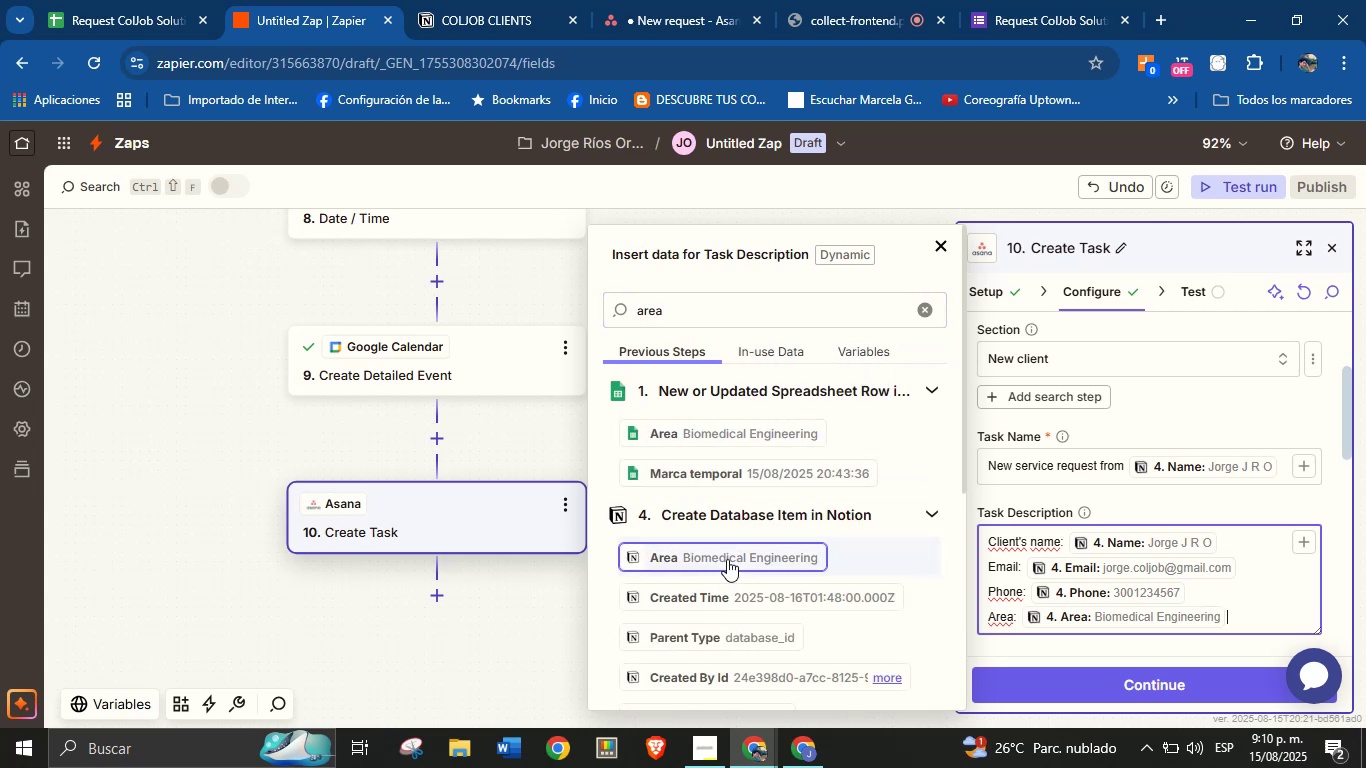 
key(Enter)
 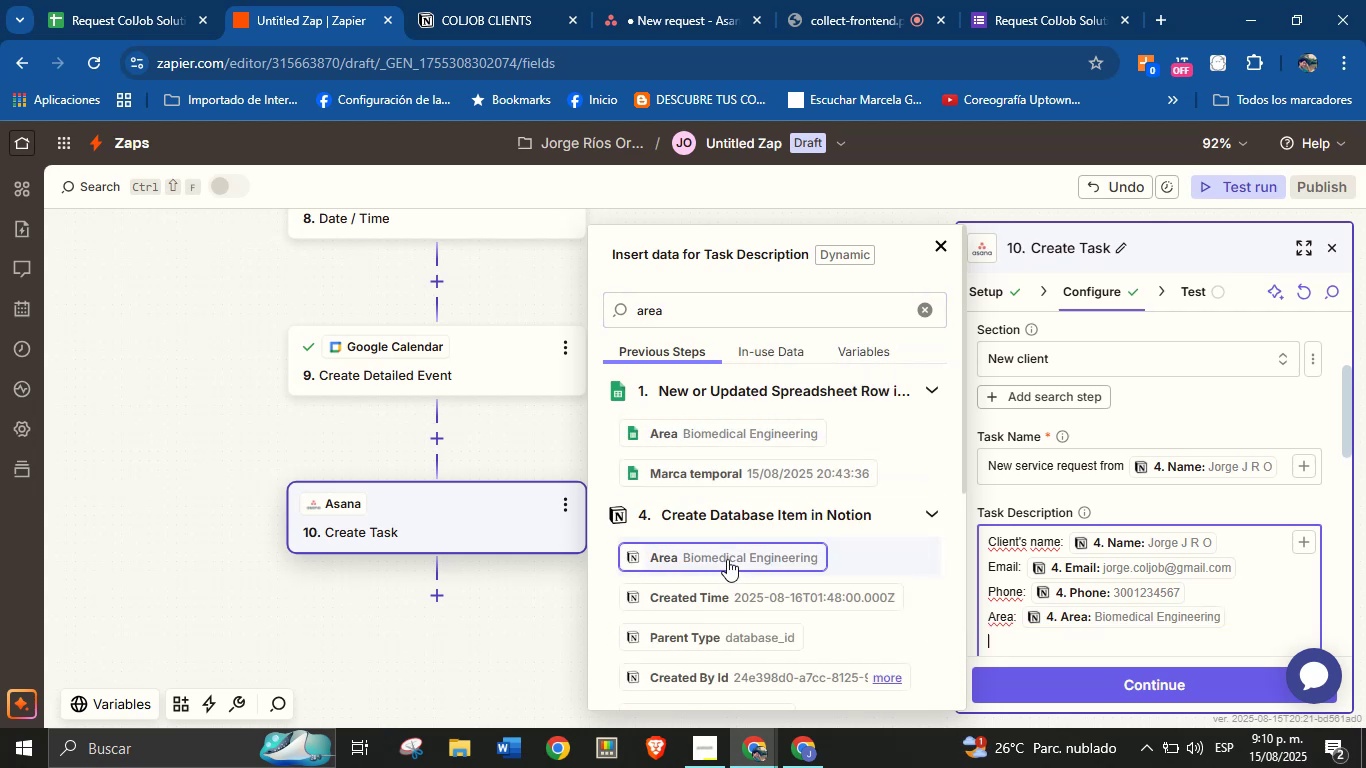 
type(Description> )
 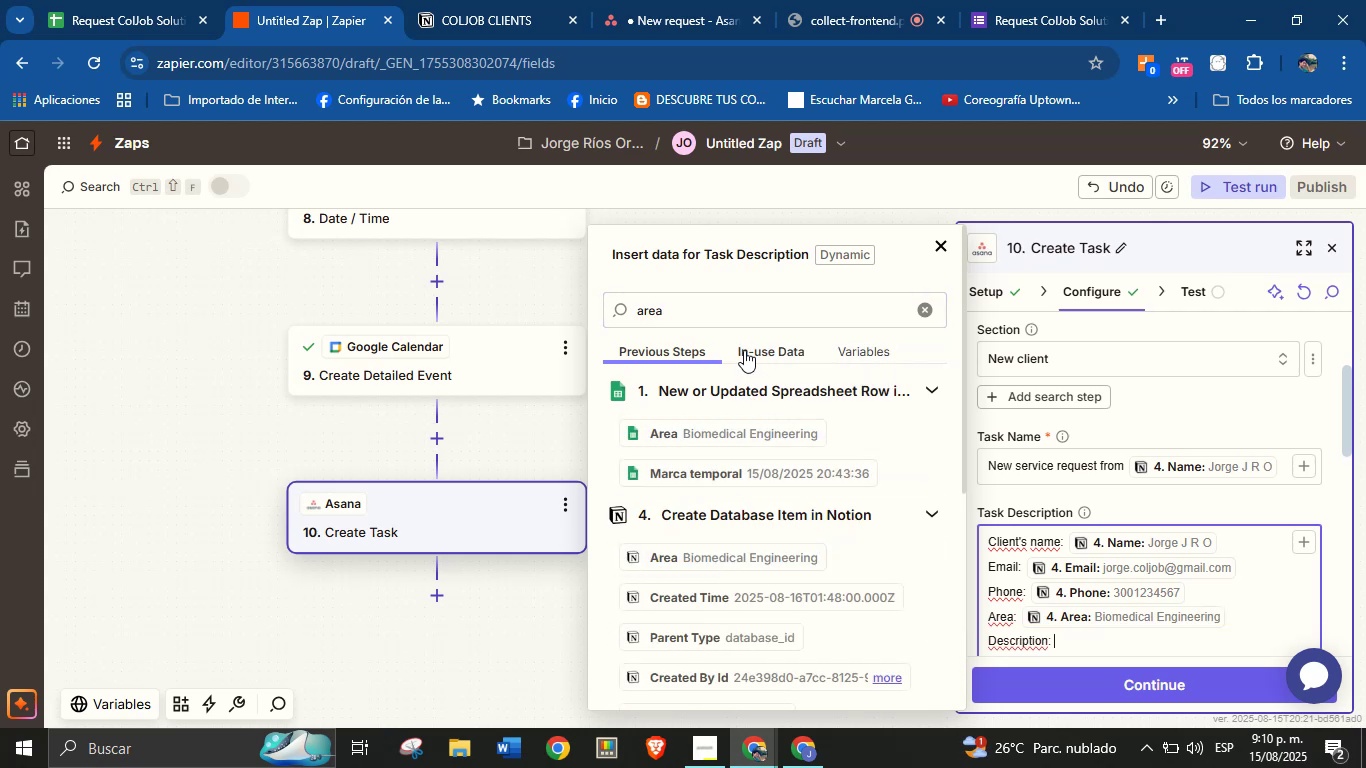 
double_click([751, 306])
 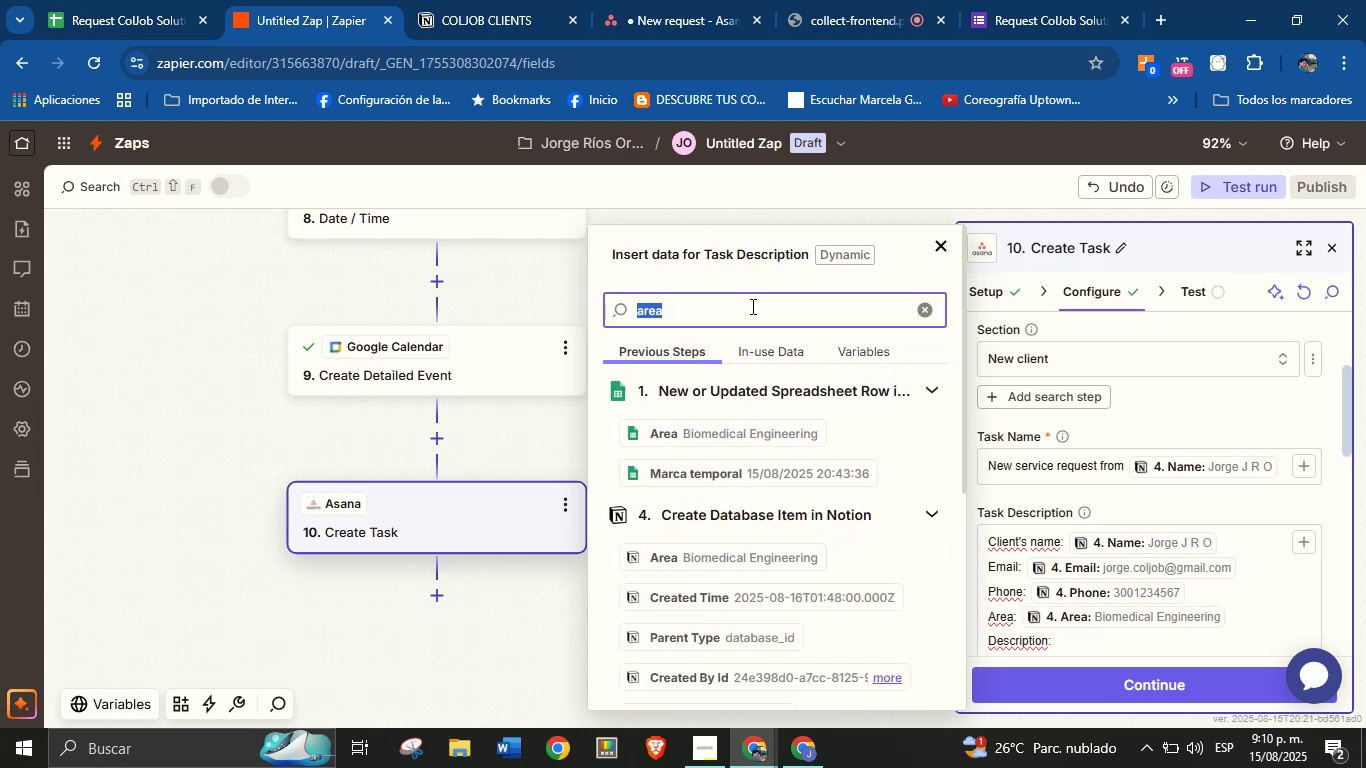 
type(des)
 